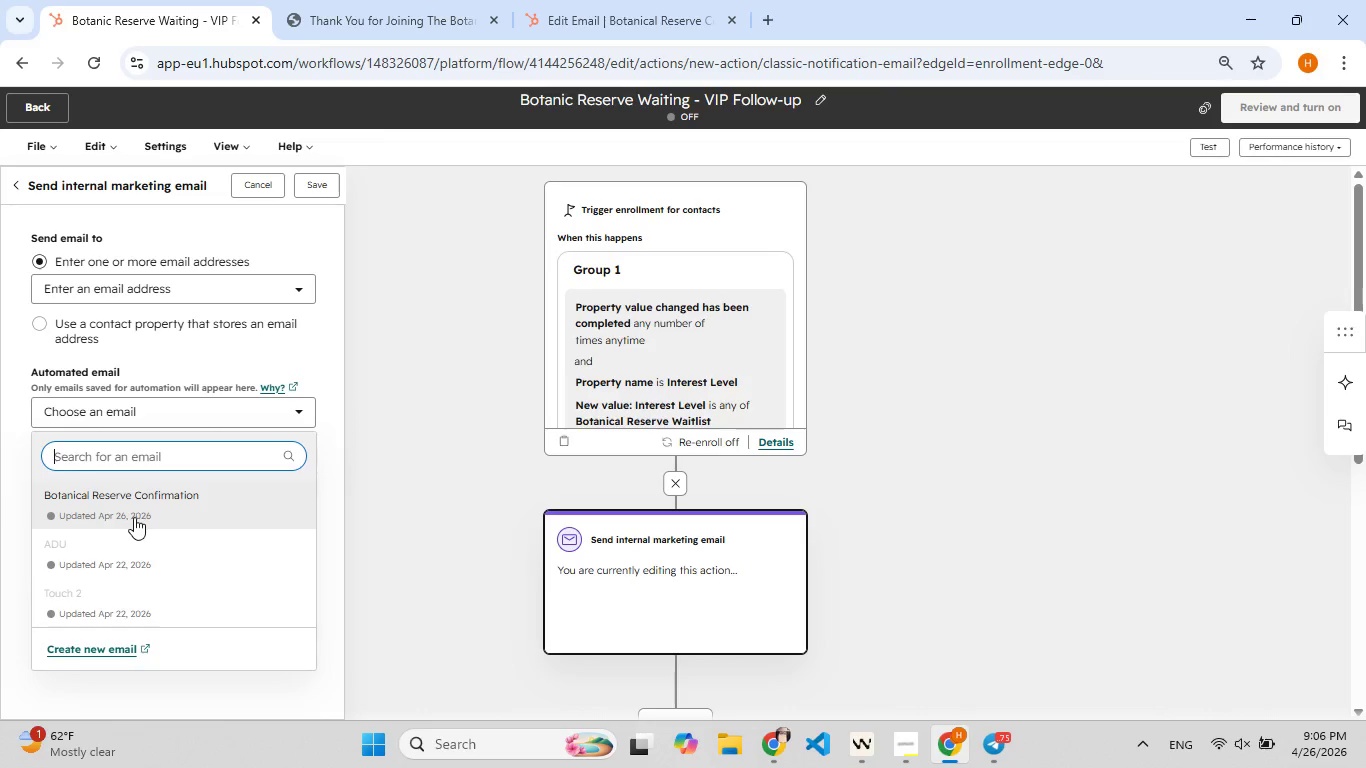 
left_click([134, 506])
 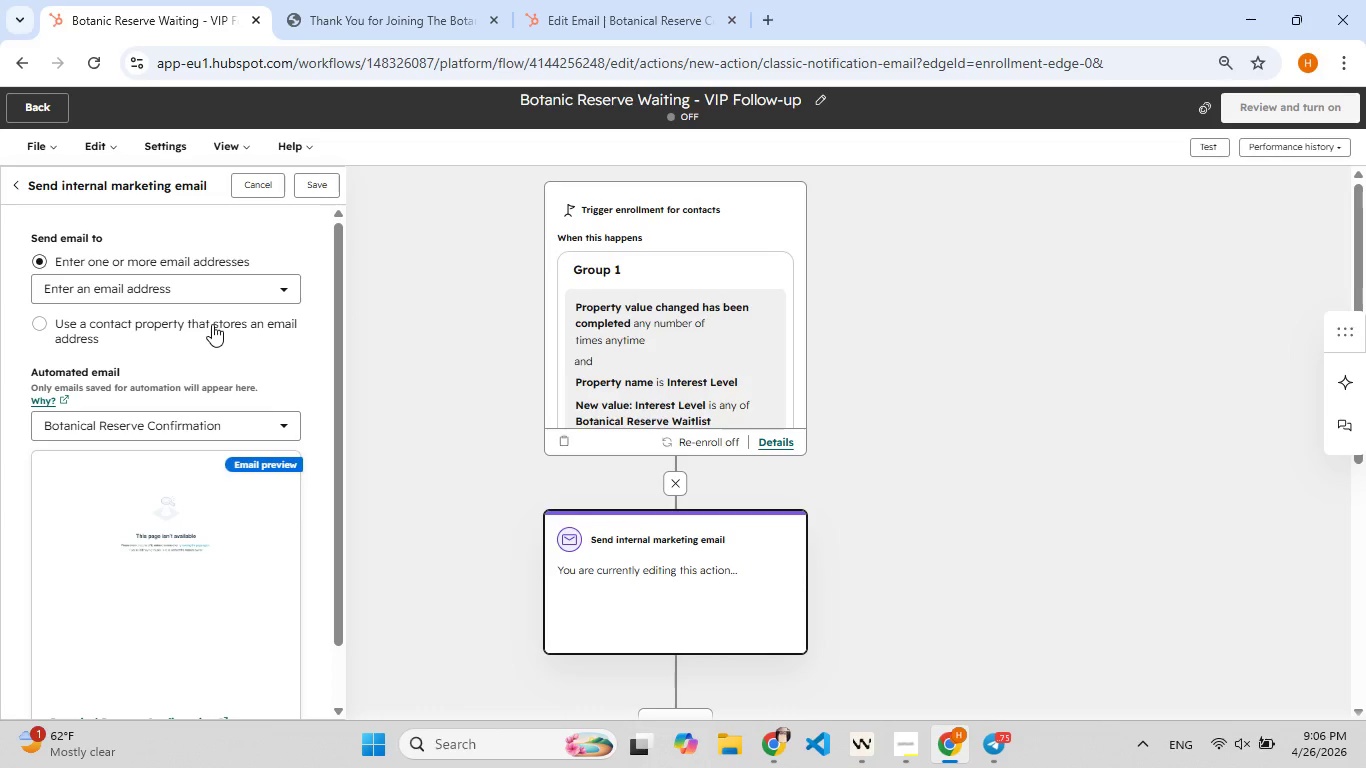 
left_click([209, 333])
 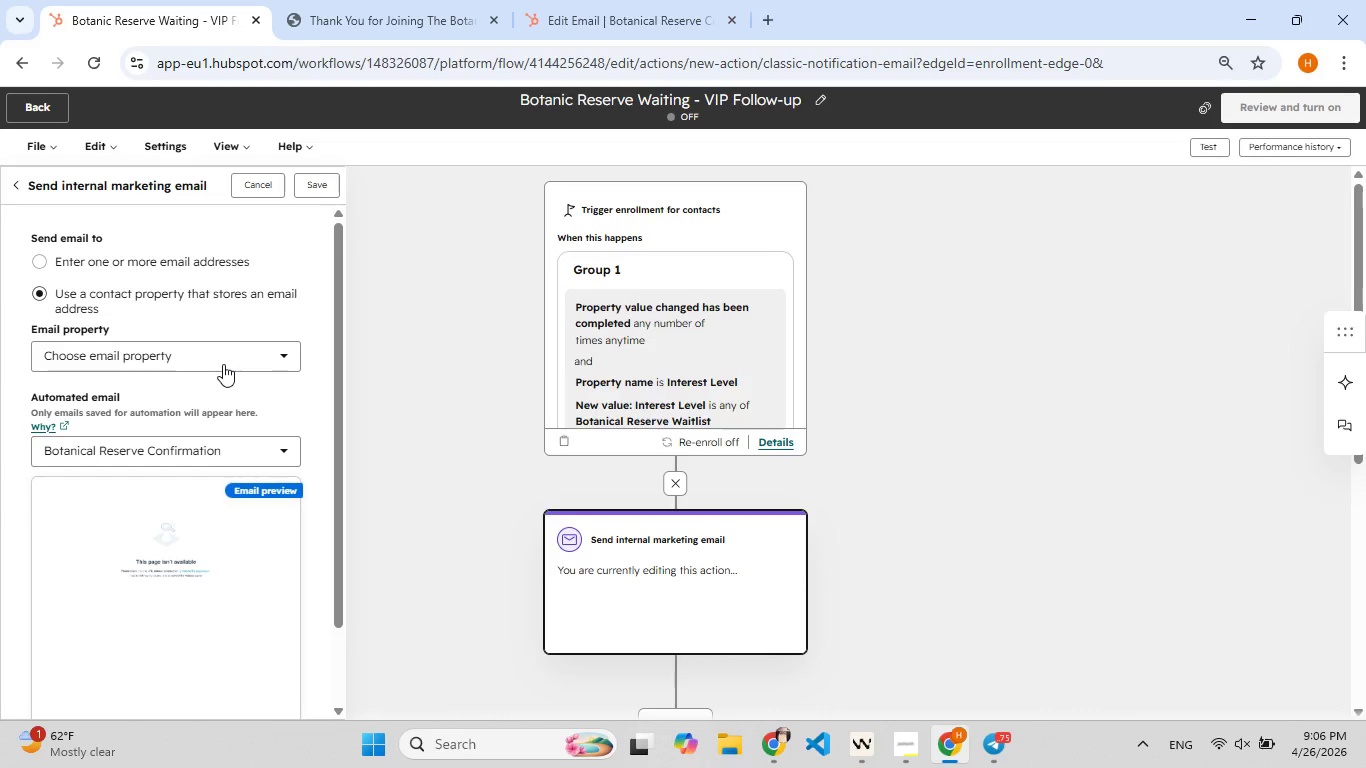 
left_click([223, 364])
 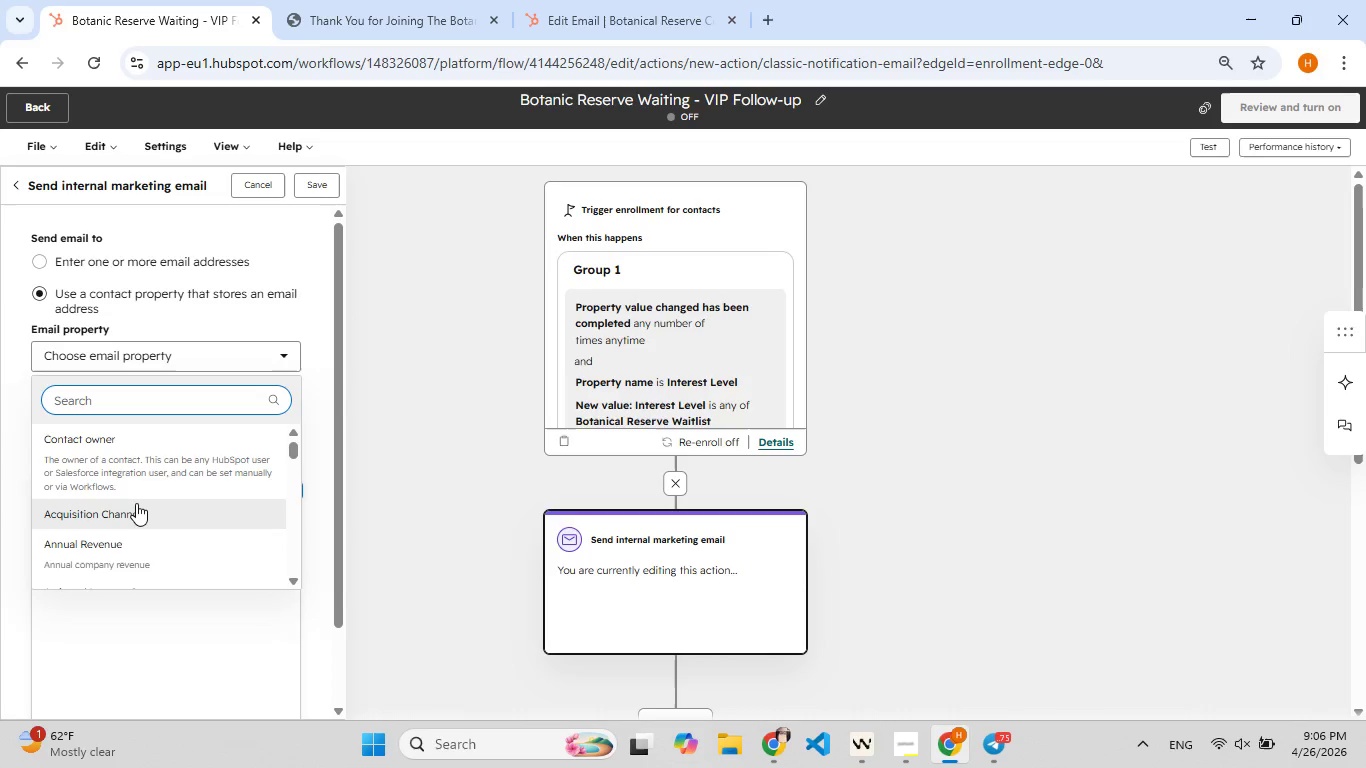 
scroll: coordinate [136, 503], scroll_direction: down, amount: 3.0
 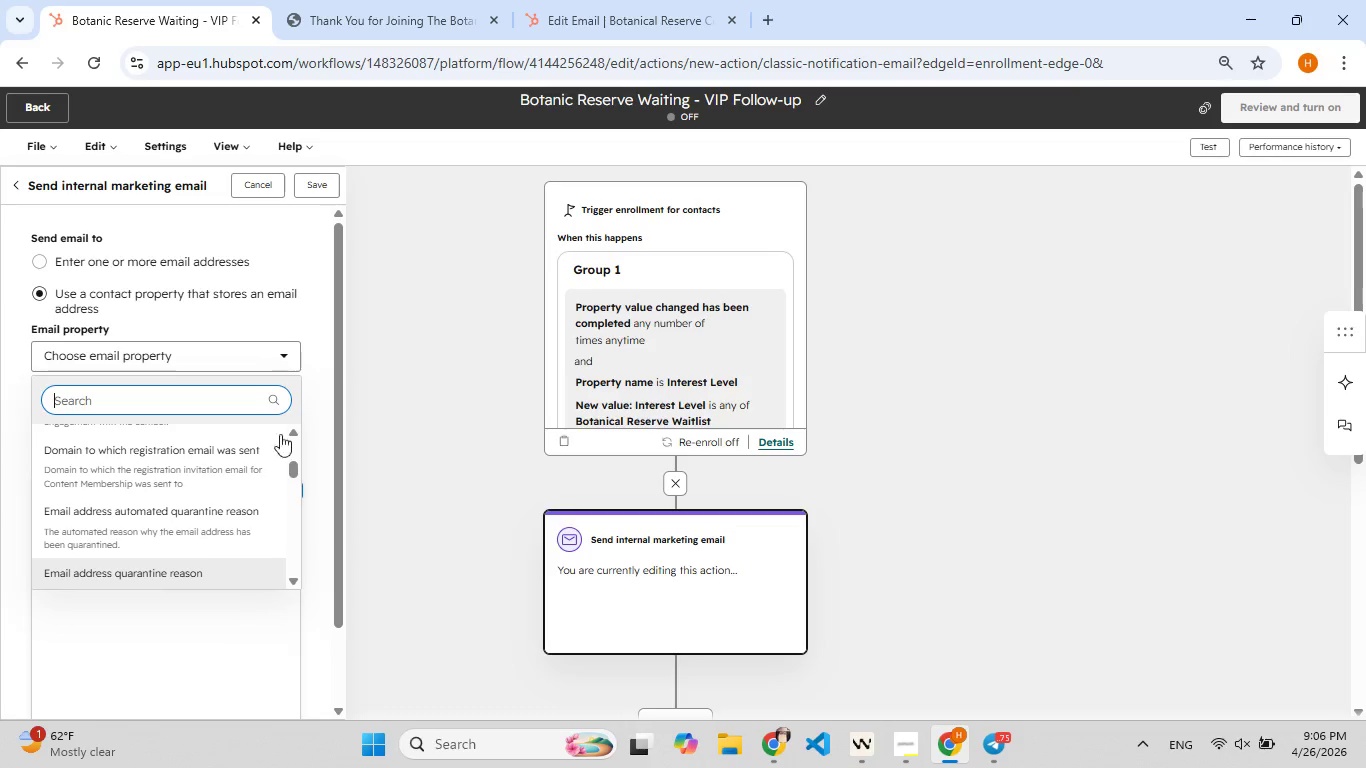 
scroll: coordinate [139, 547], scroll_direction: up, amount: 4.0
 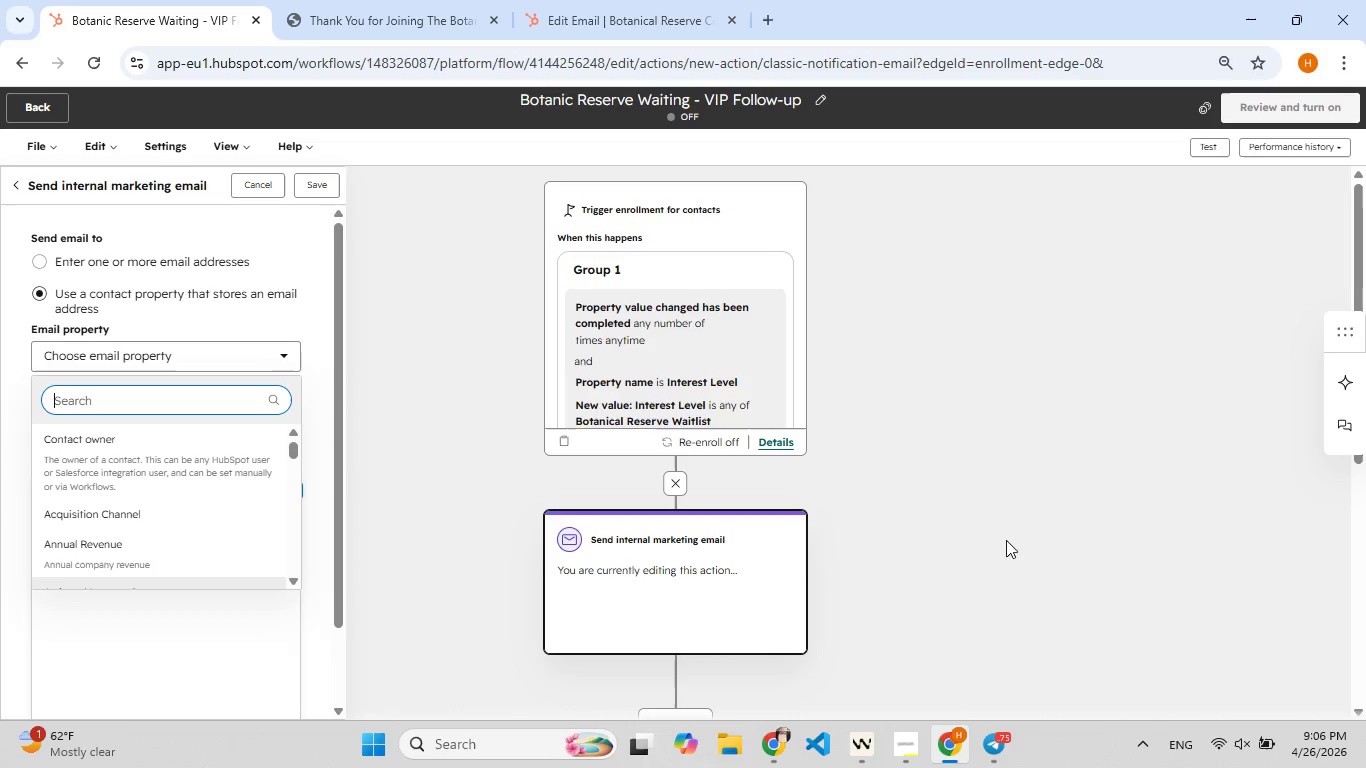 
wait(7.89)
 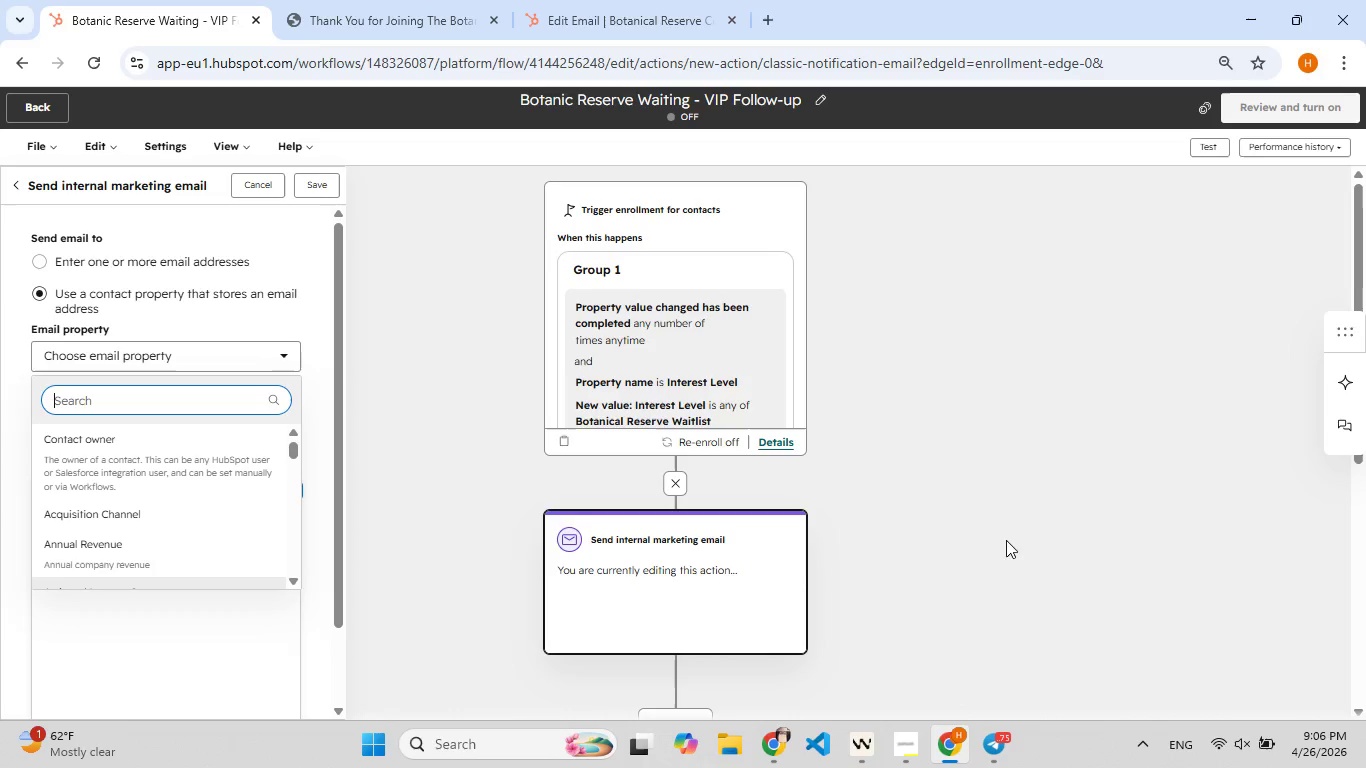 
left_click([116, 474])
 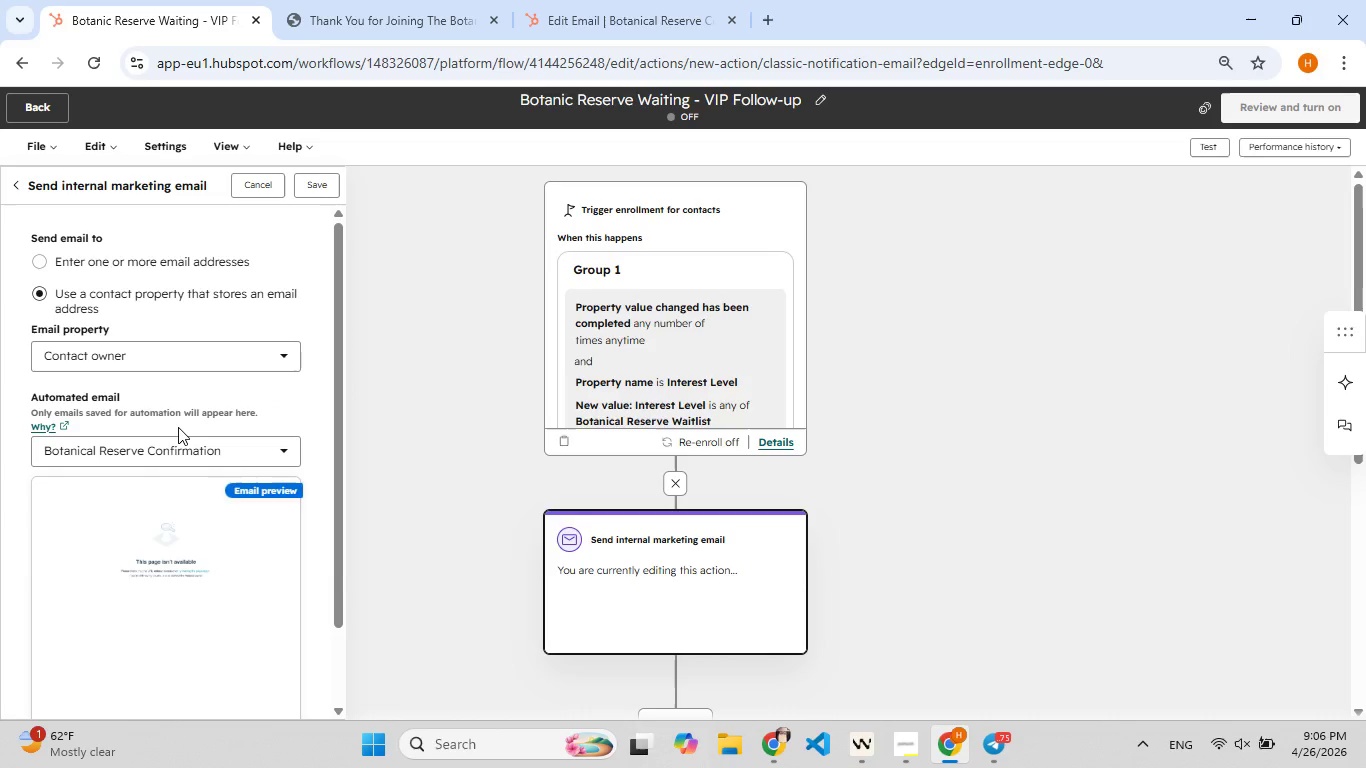 
scroll: coordinate [178, 427], scroll_direction: down, amount: 5.0
 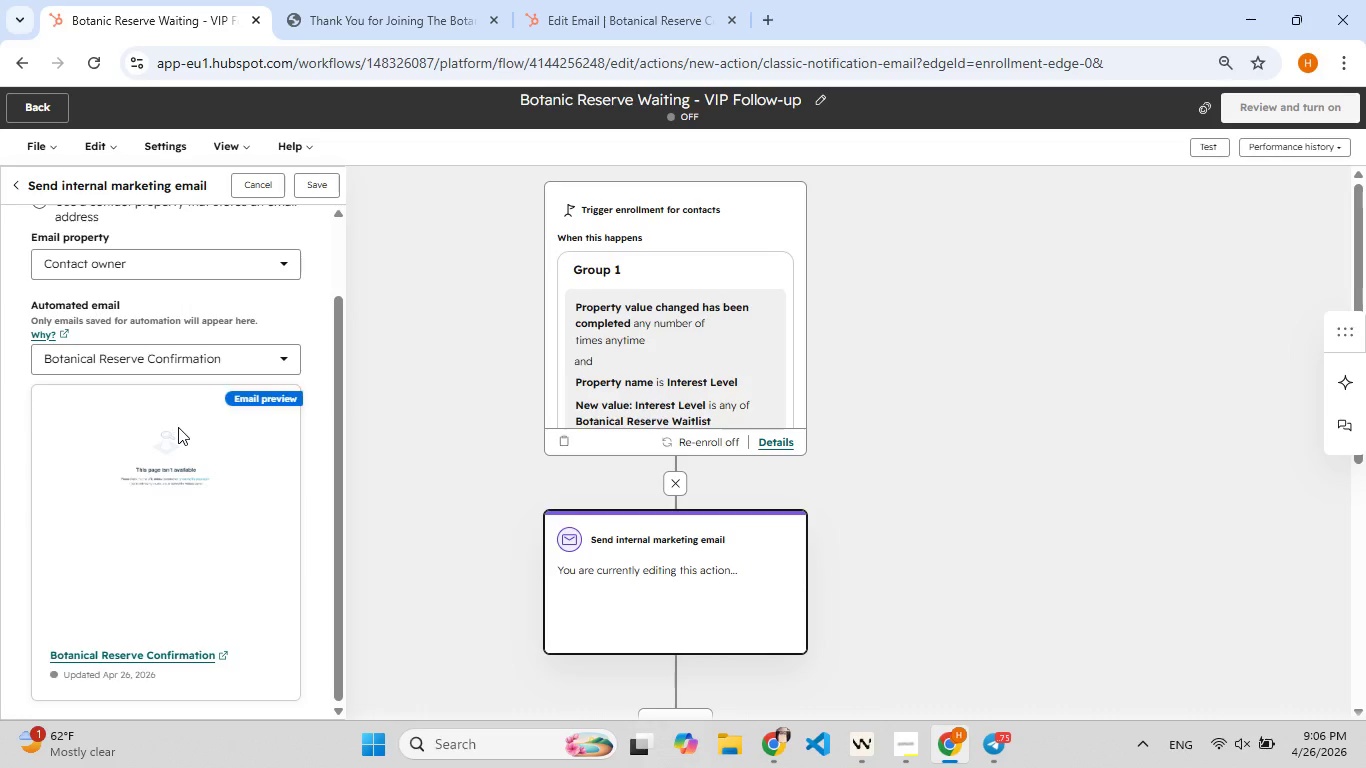 
scroll: coordinate [178, 427], scroll_direction: up, amount: 7.0
 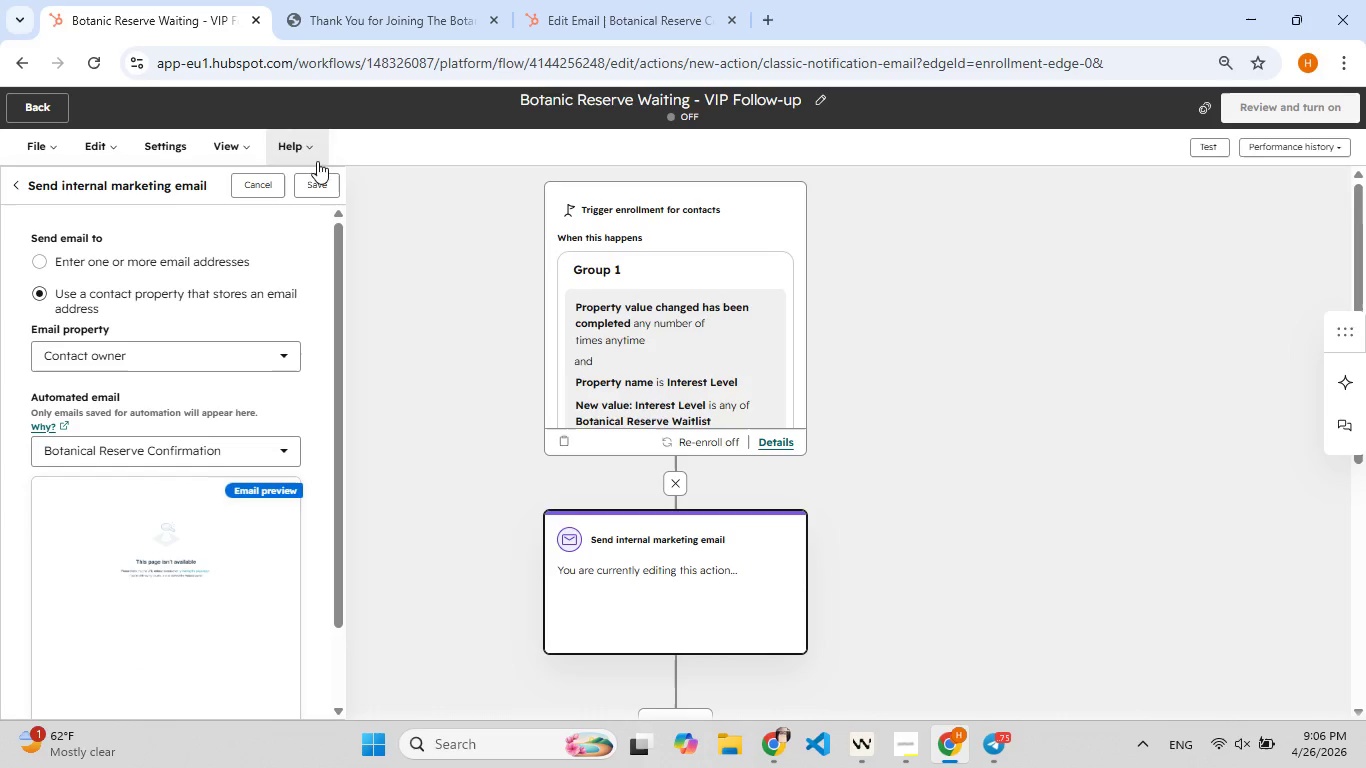 
left_click([314, 178])
 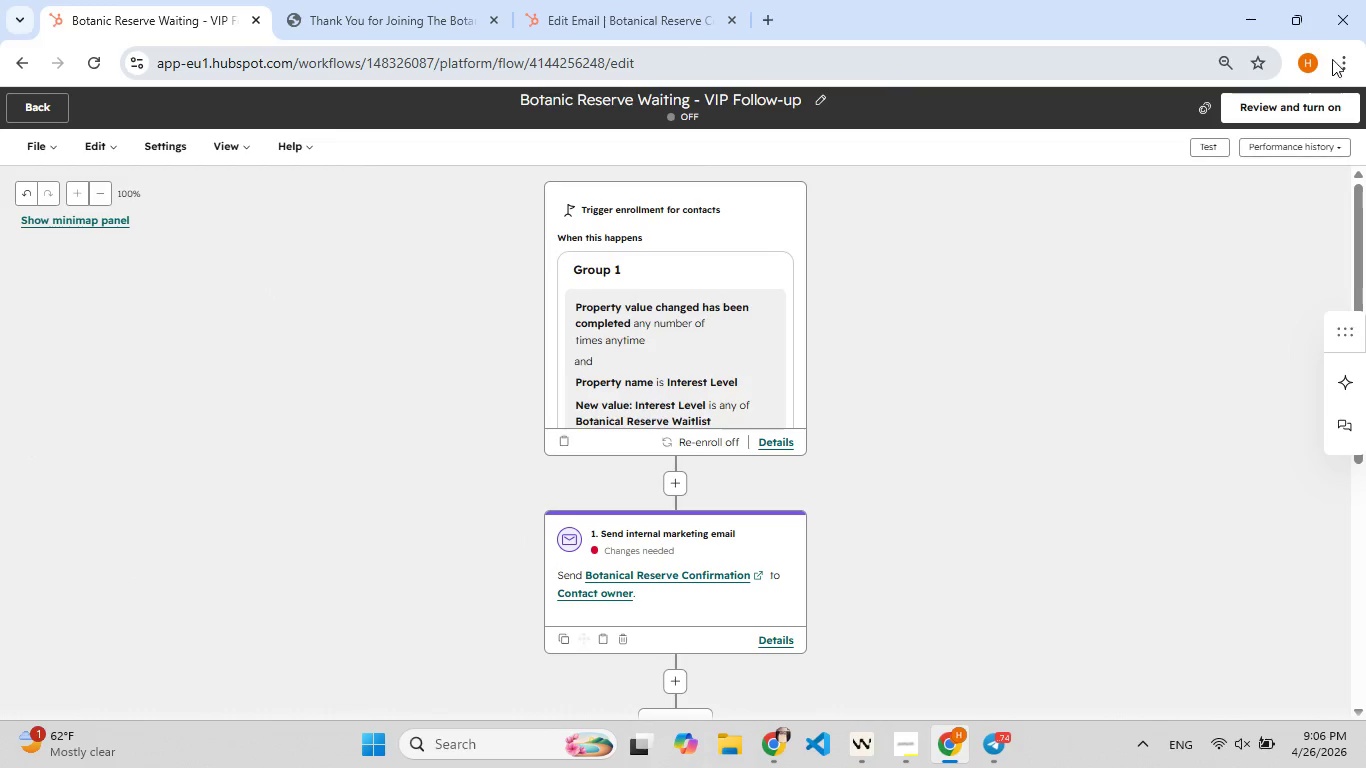 
wait(5.25)
 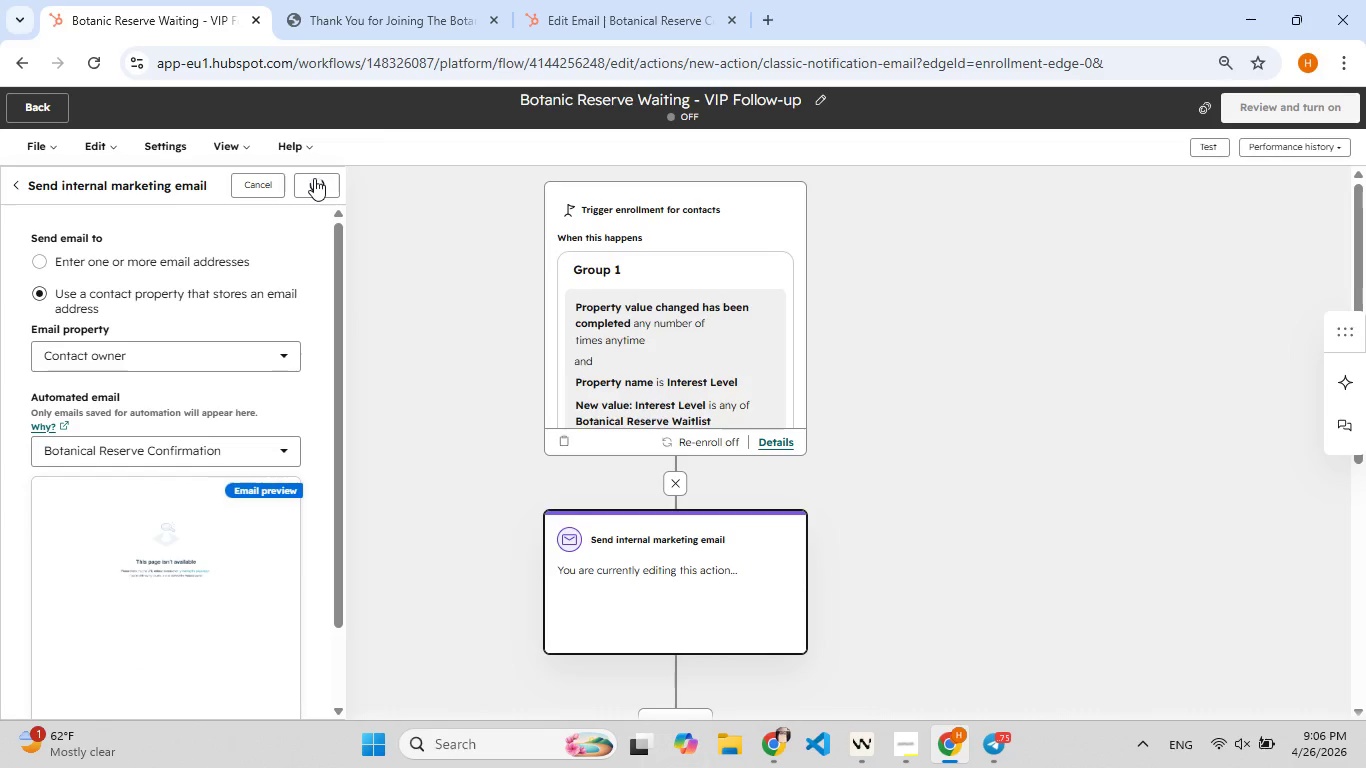 
scroll: coordinate [667, 411], scroll_direction: down, amount: 3.0
 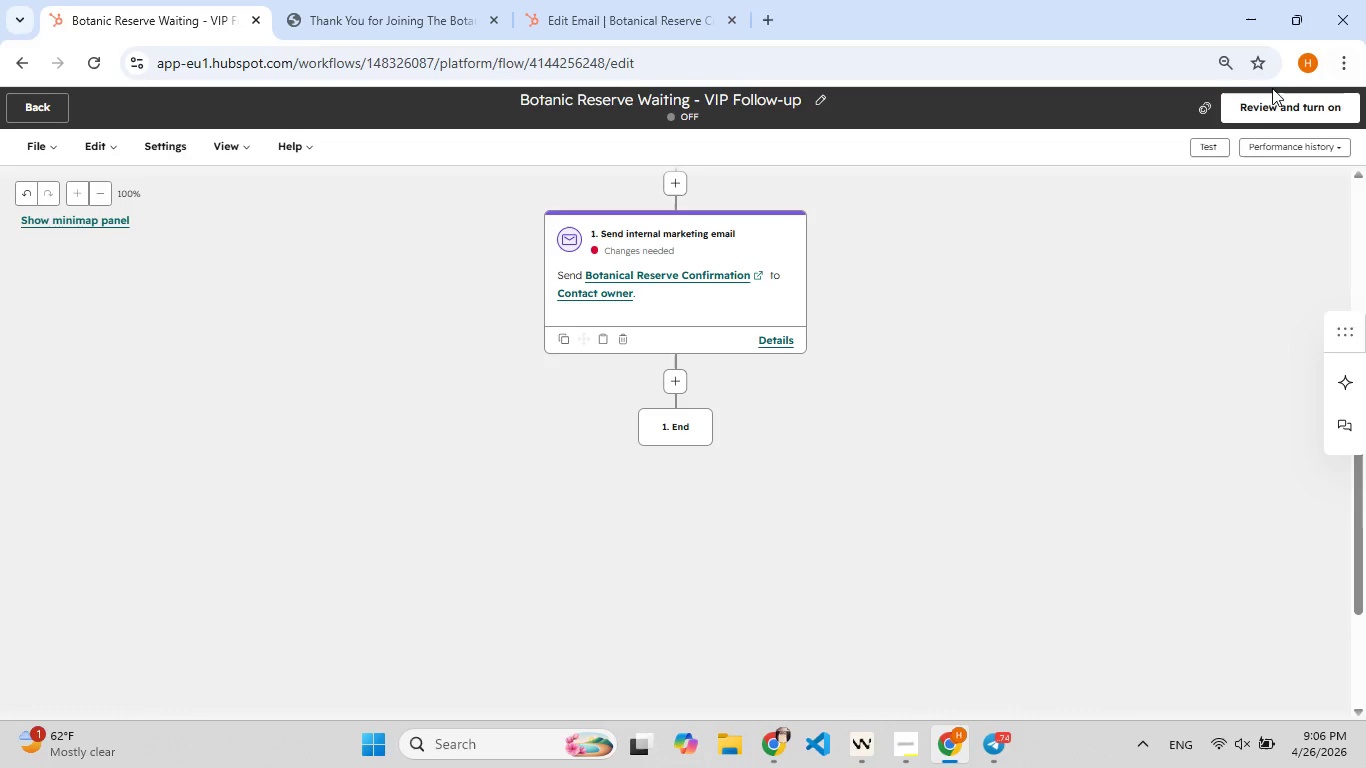 
left_click([1266, 104])
 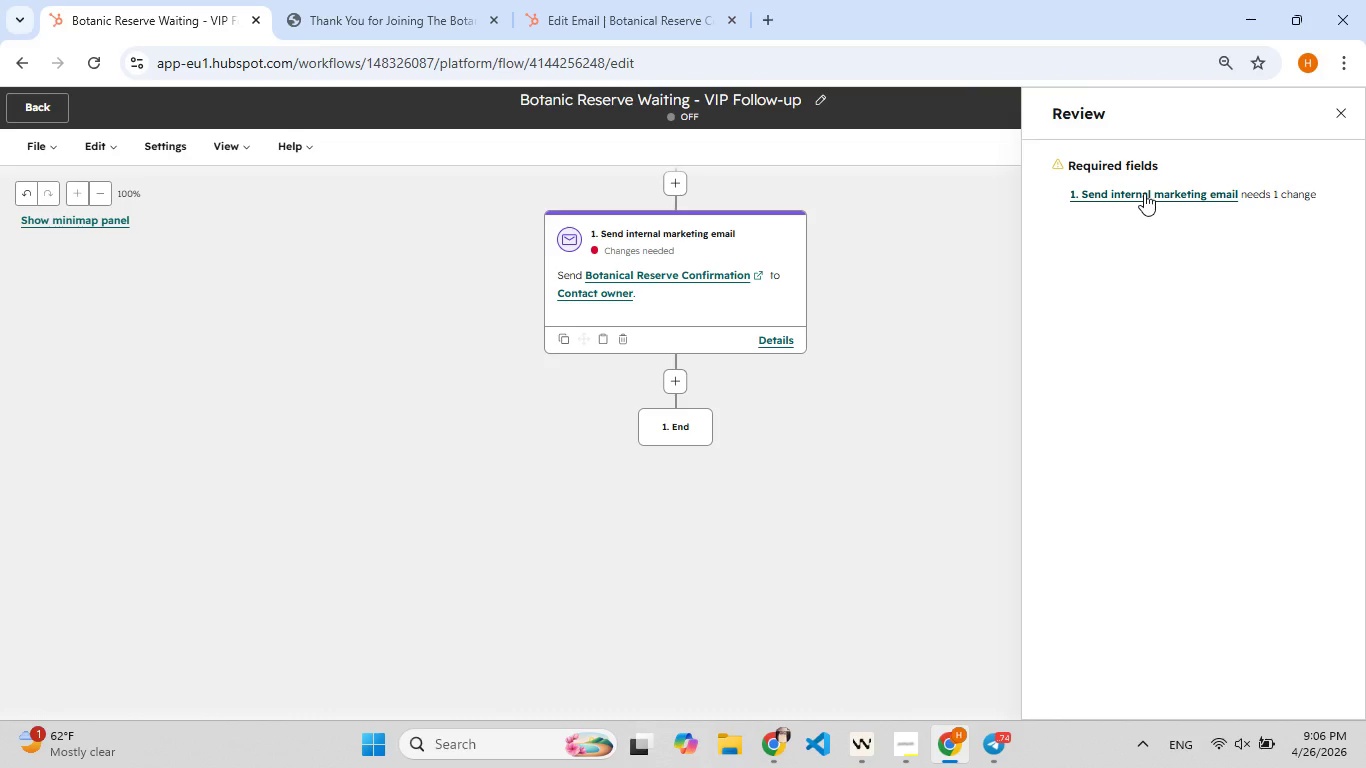 
wait(8.11)
 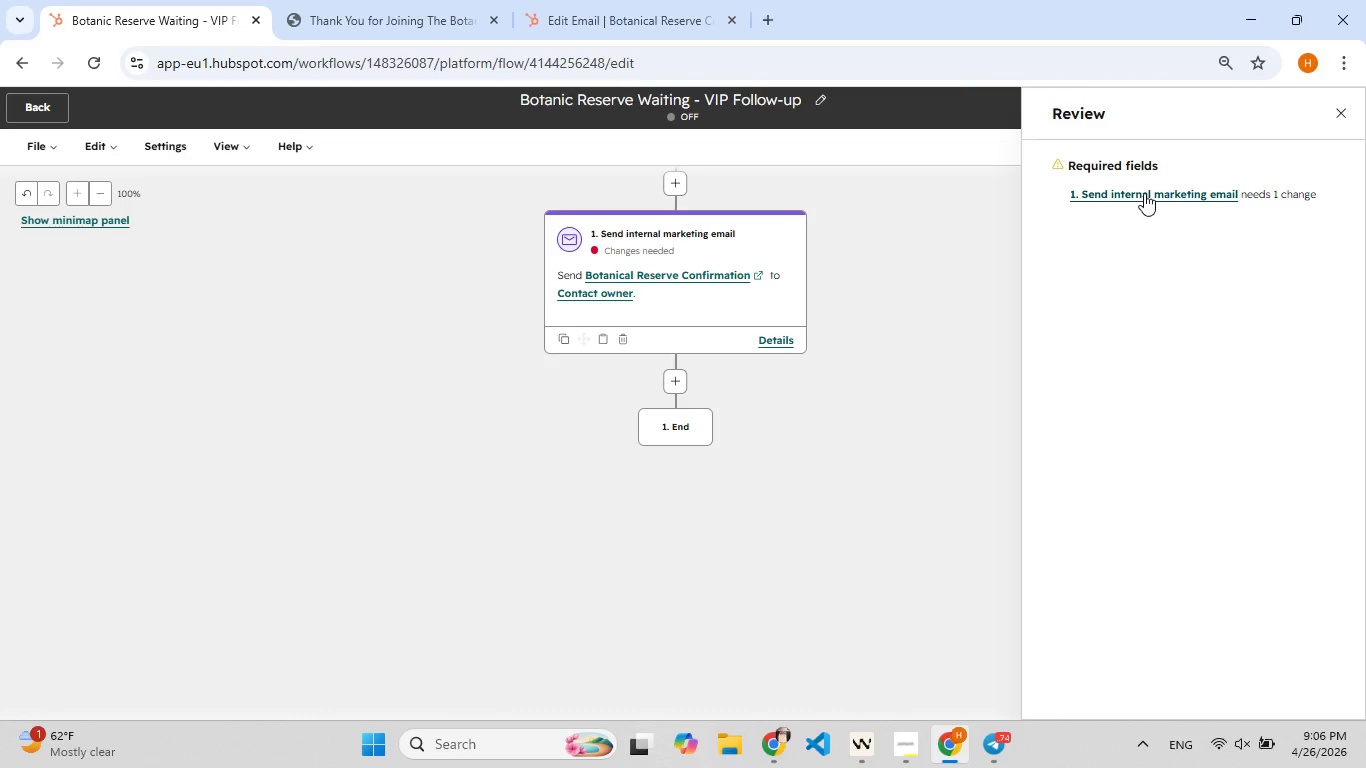 
left_click([99, 225])
 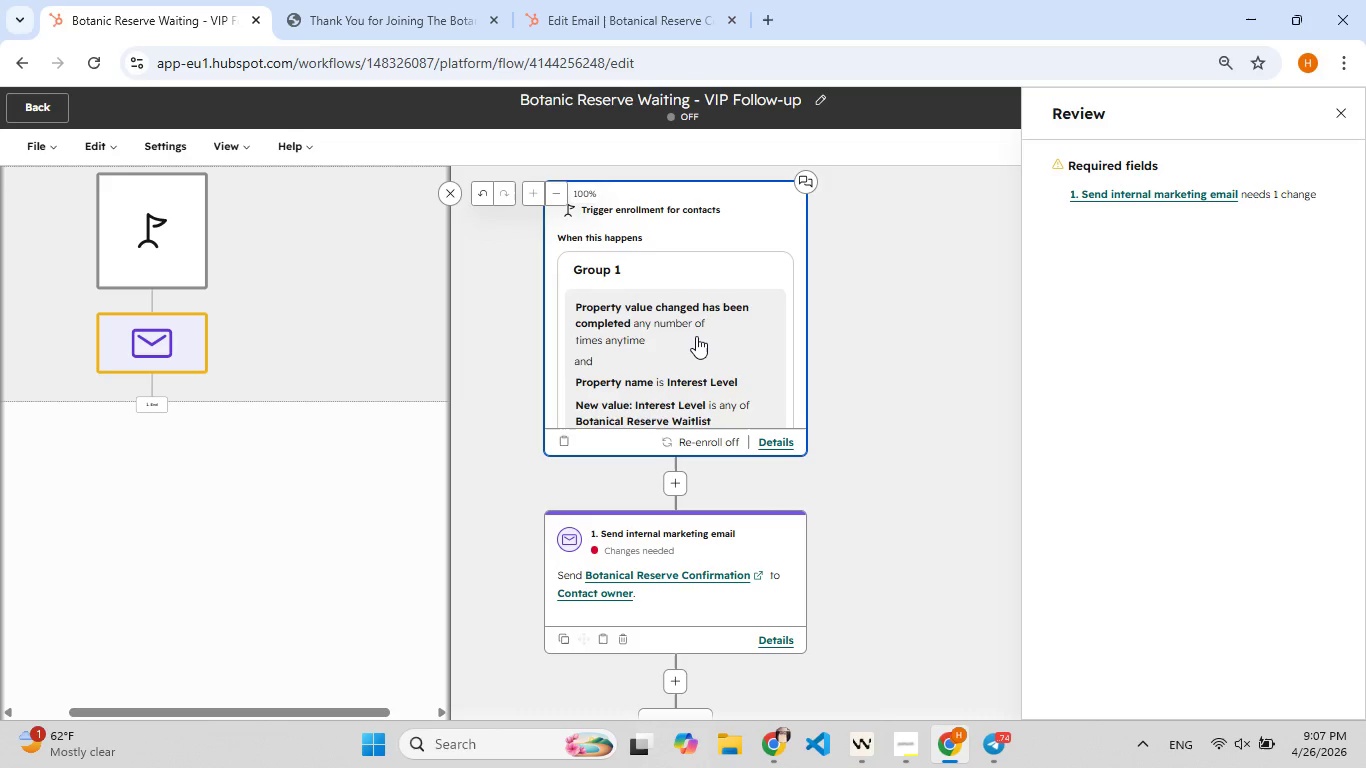 
scroll: coordinate [696, 329], scroll_direction: down, amount: 2.0
 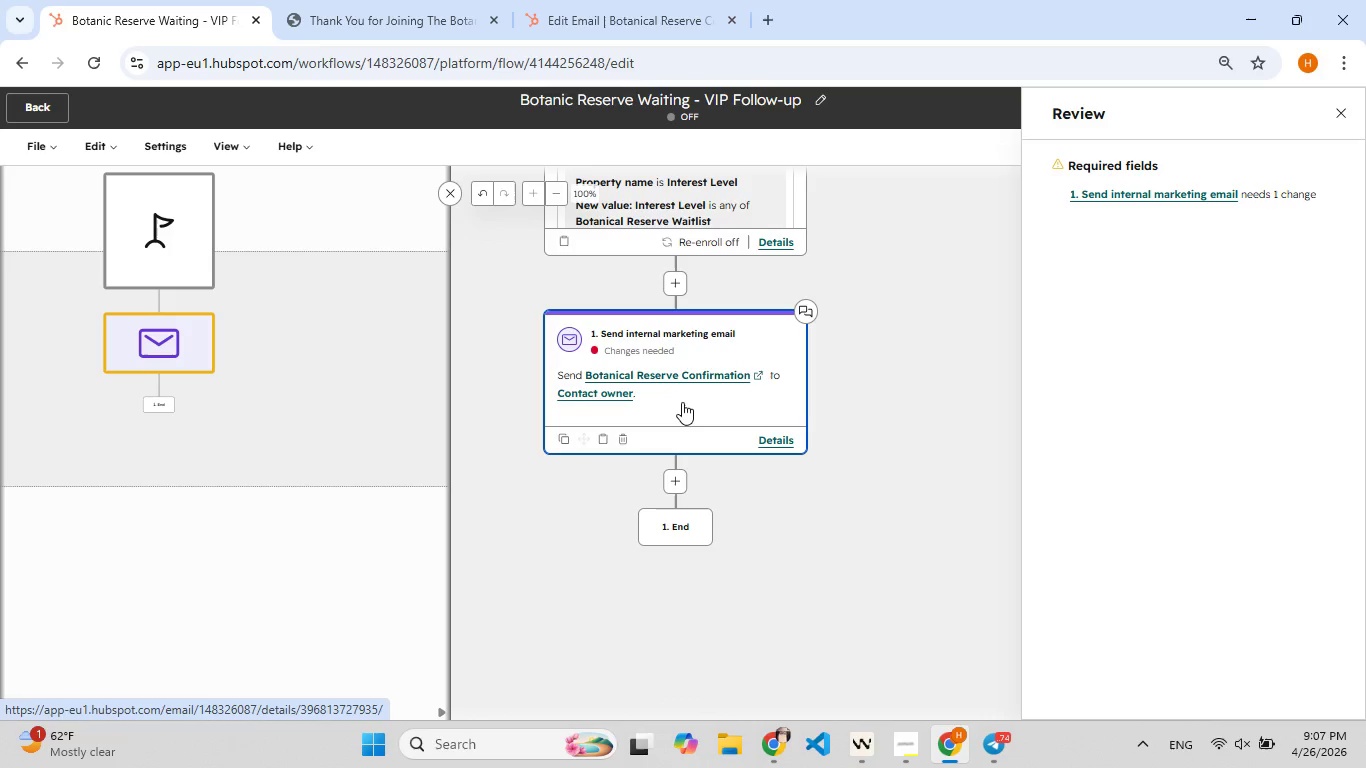 
left_click([682, 403])
 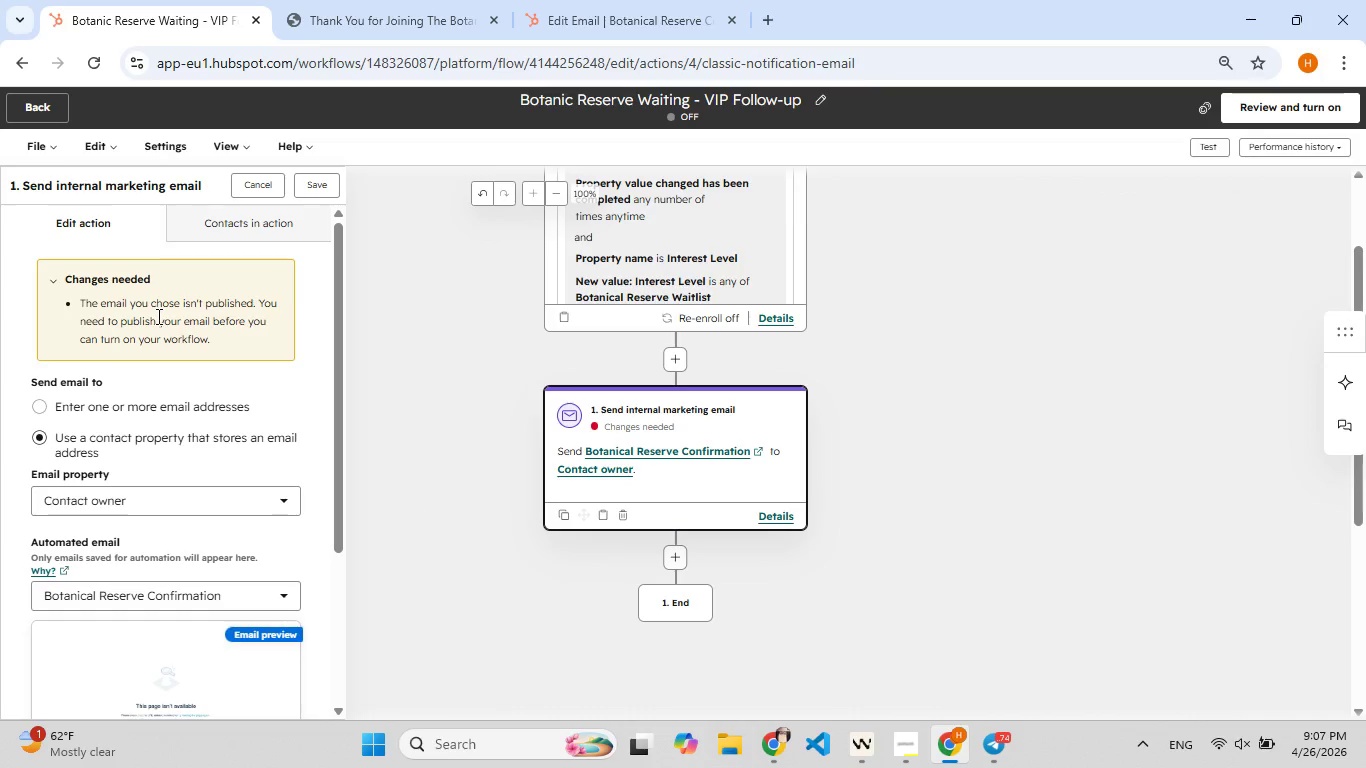 
wait(5.95)
 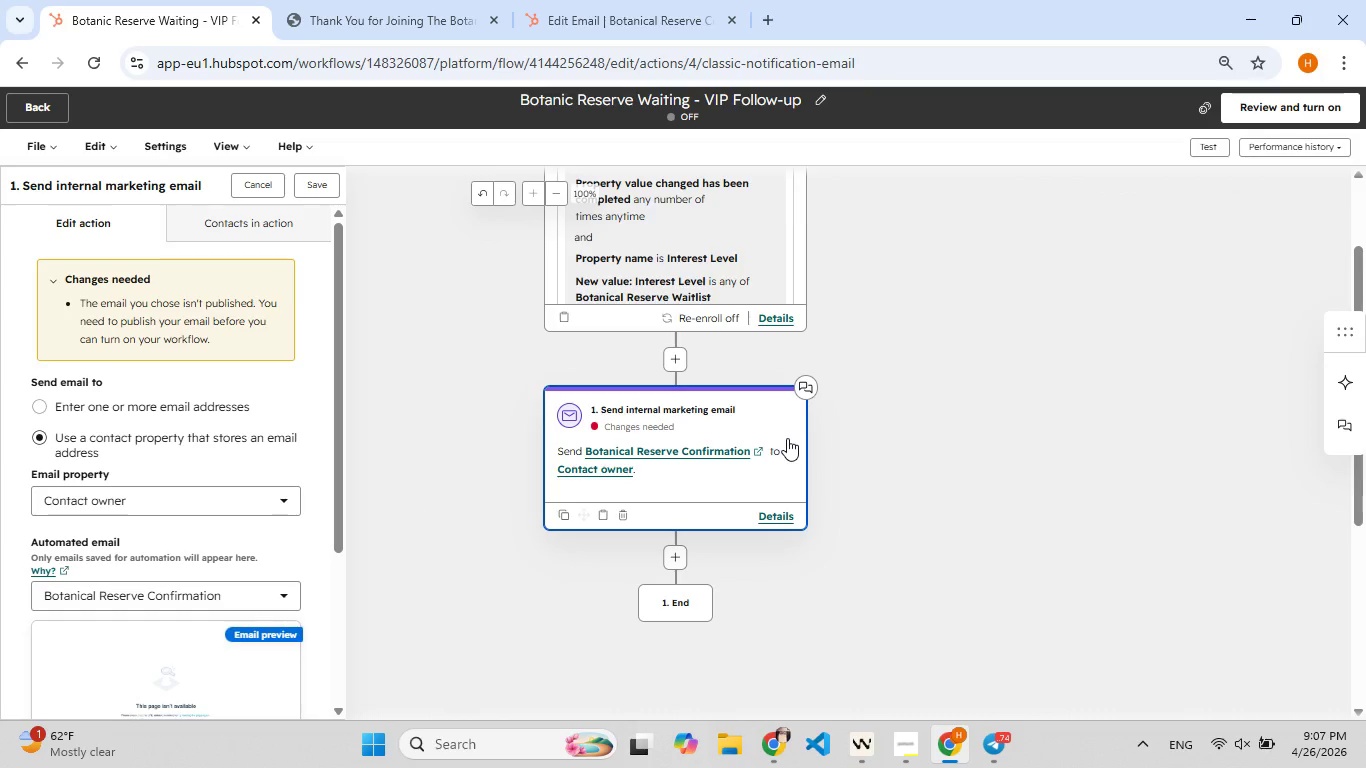 
left_click([664, 446])
 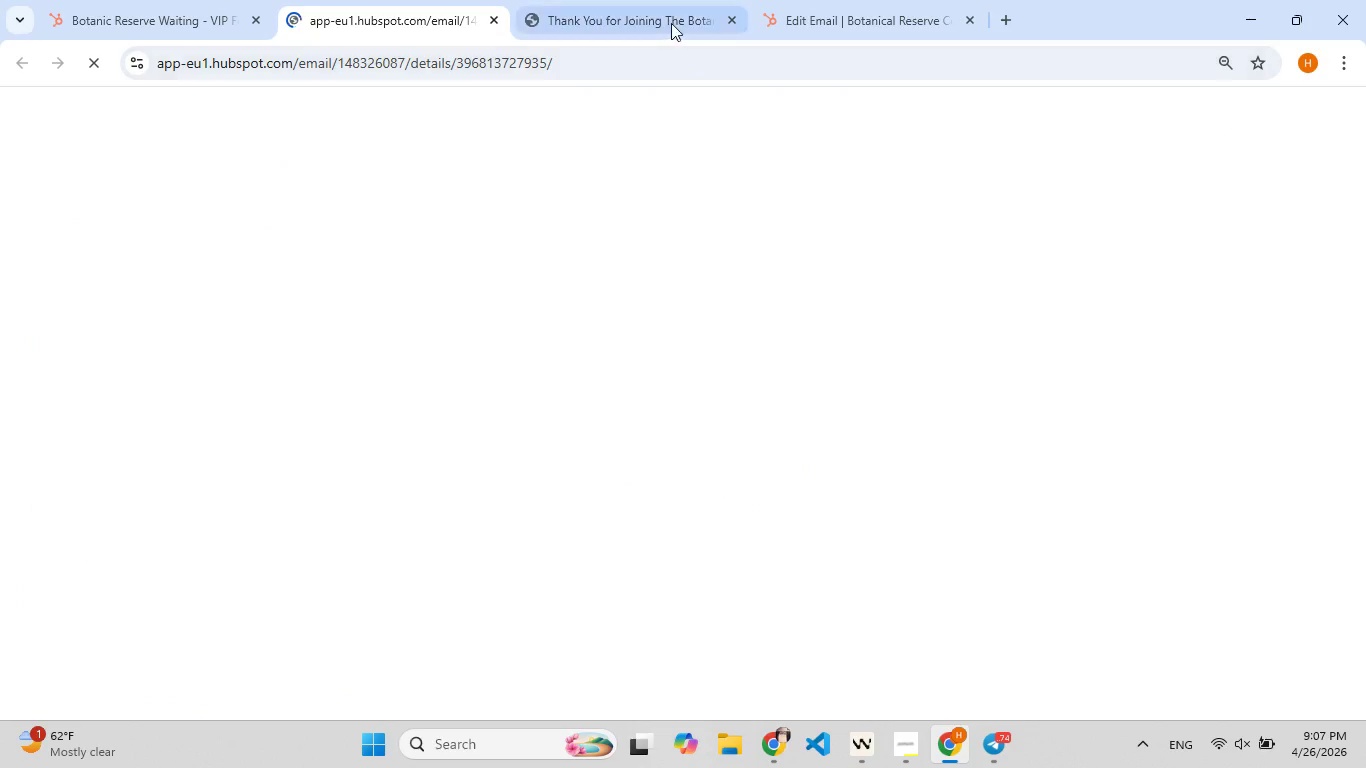 
left_click([682, 8])
 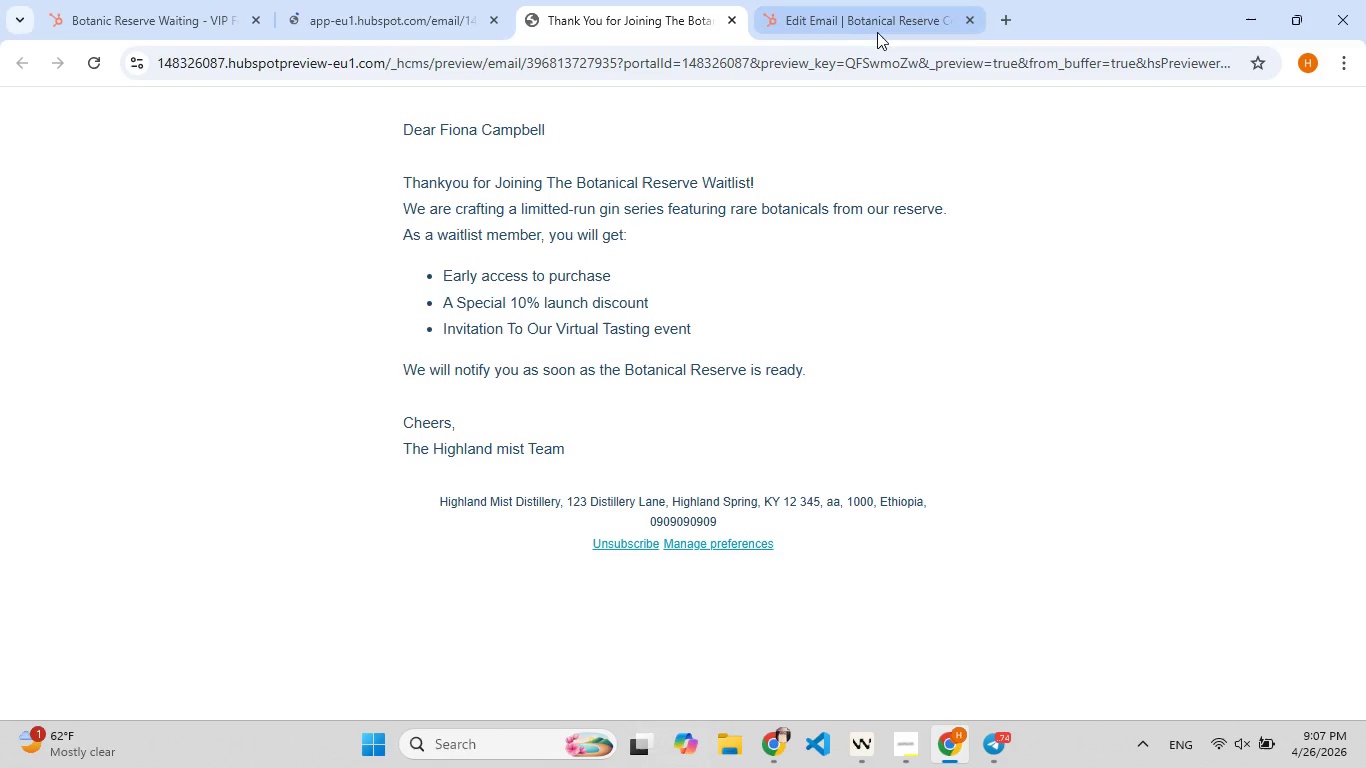 
left_click([870, 16])
 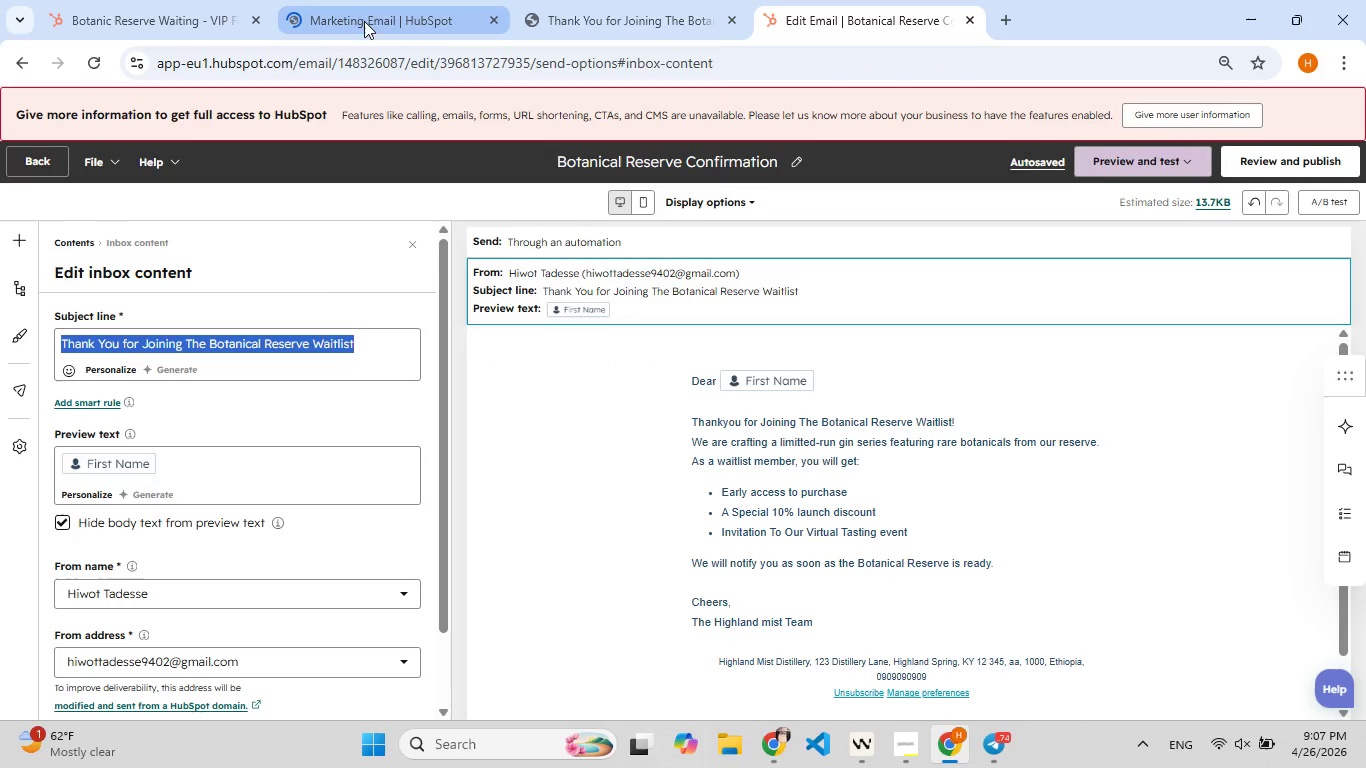 
left_click([497, 25])
 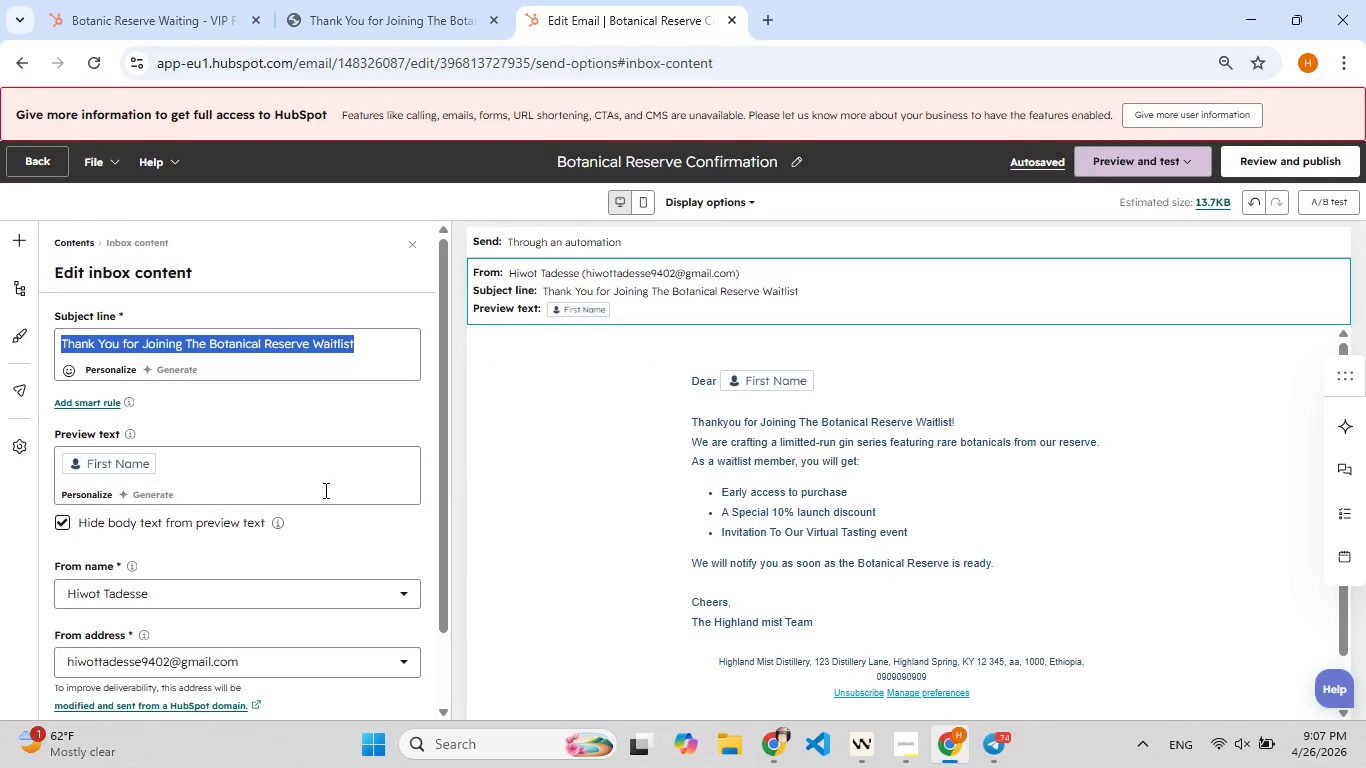 
left_click([309, 453])
 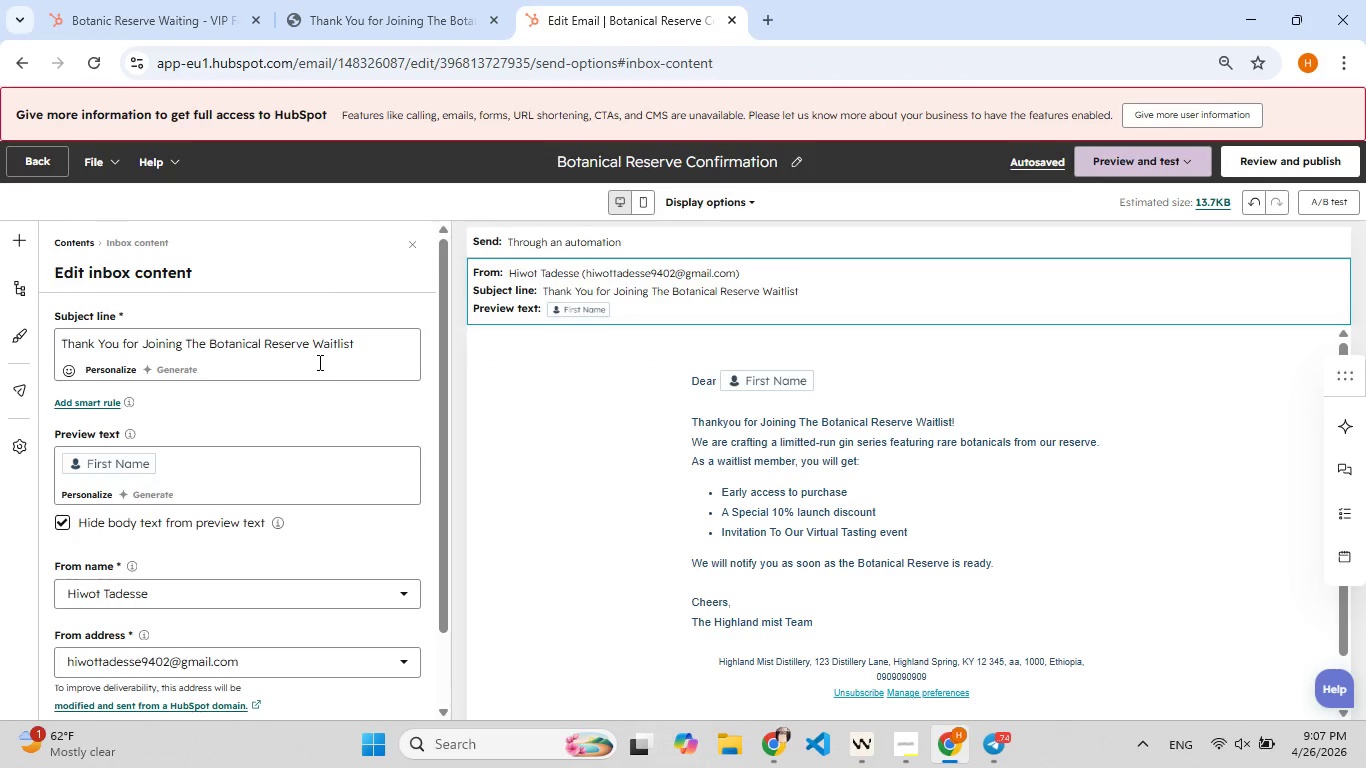 
scroll: coordinate [318, 362], scroll_direction: down, amount: 7.0
 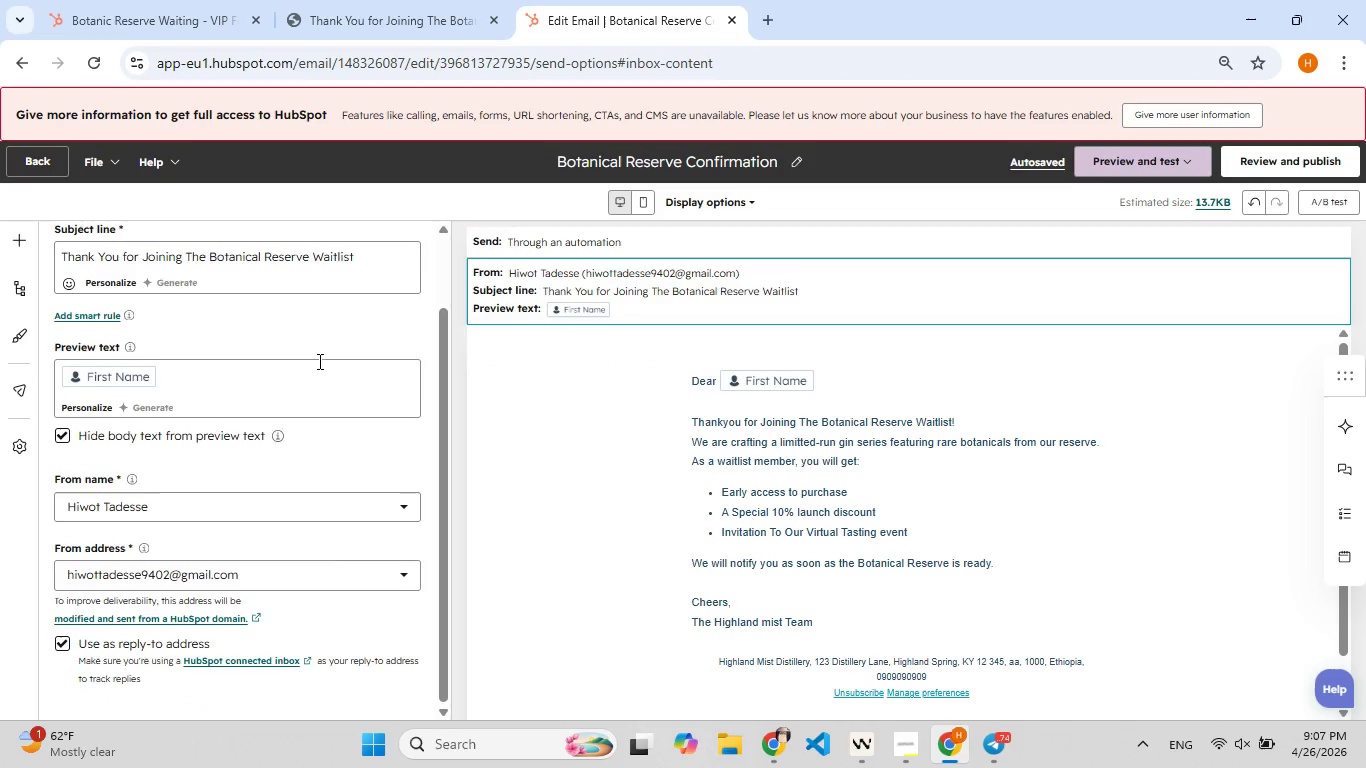 
scroll: coordinate [318, 361], scroll_direction: up, amount: 6.0
 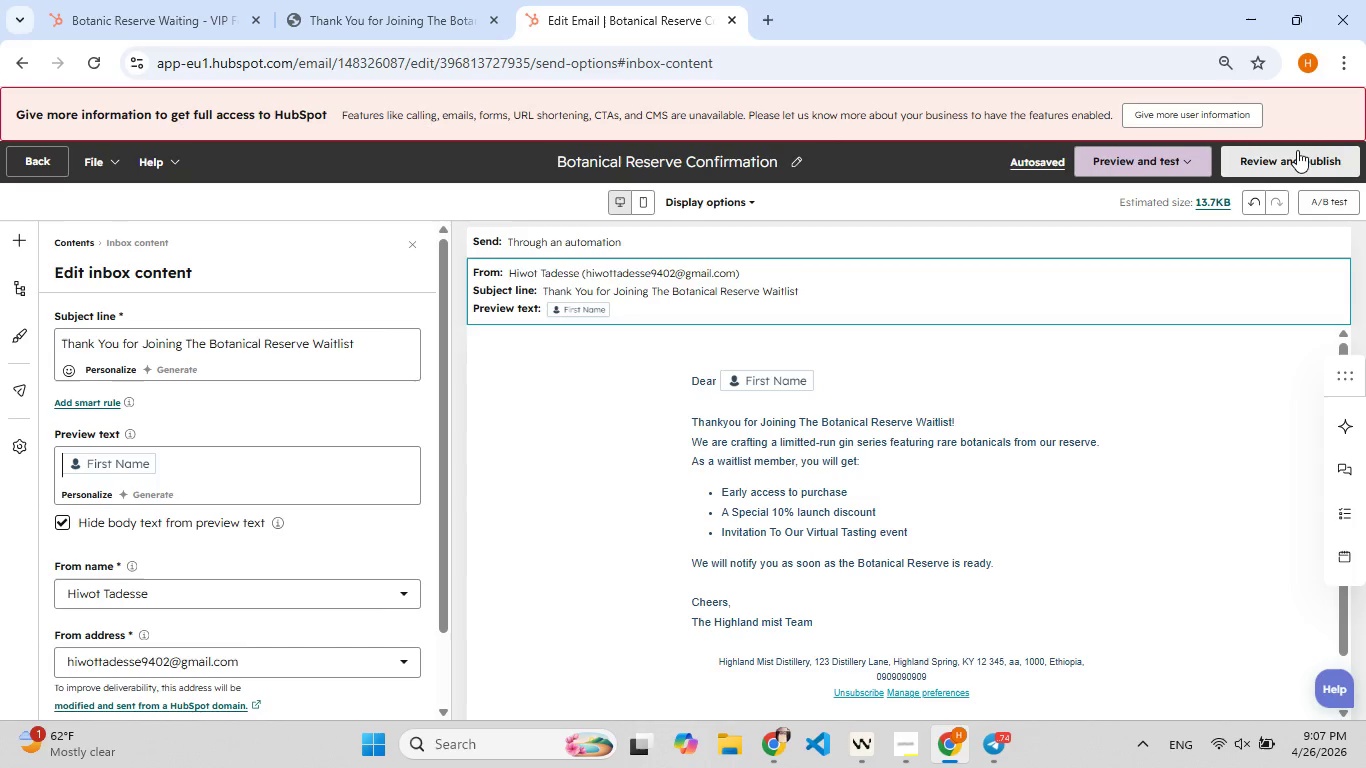 
left_click([1297, 154])
 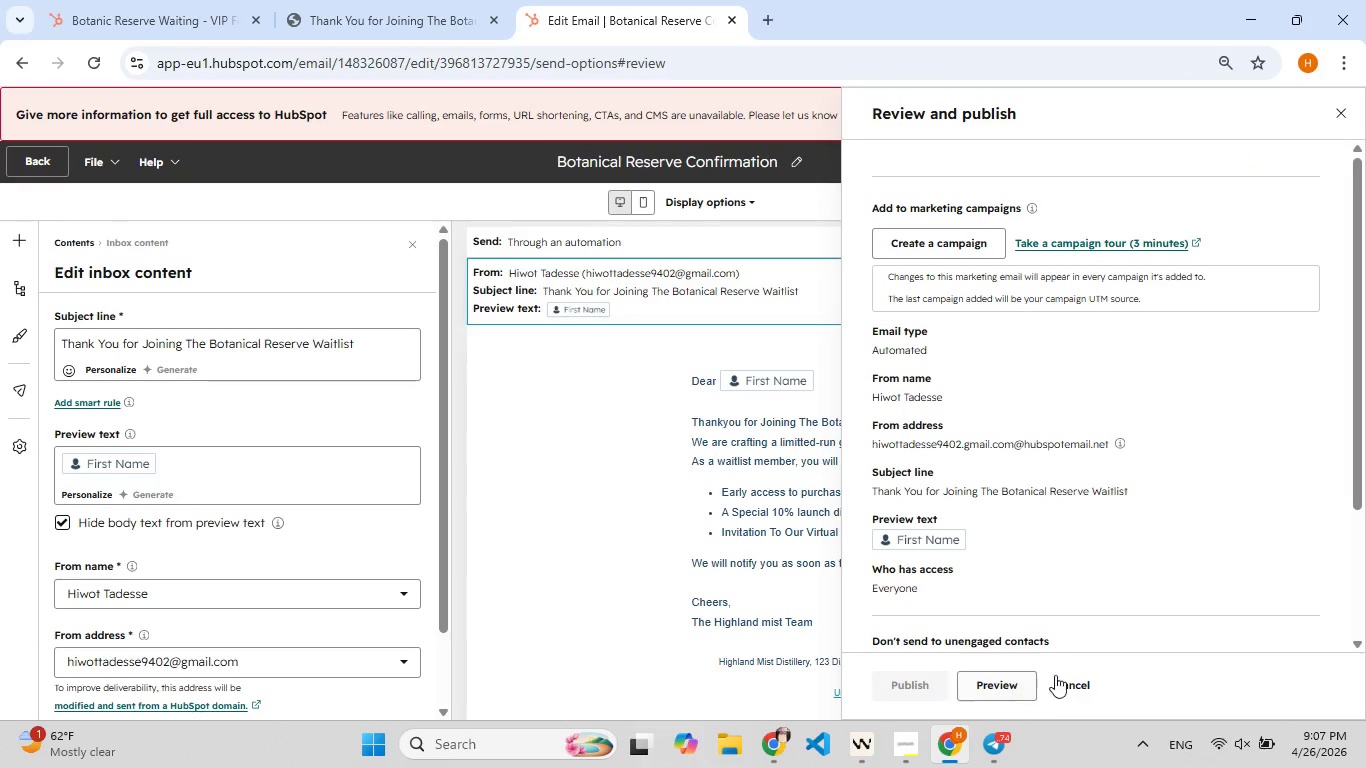 
scroll: coordinate [1005, 583], scroll_direction: down, amount: 4.0
 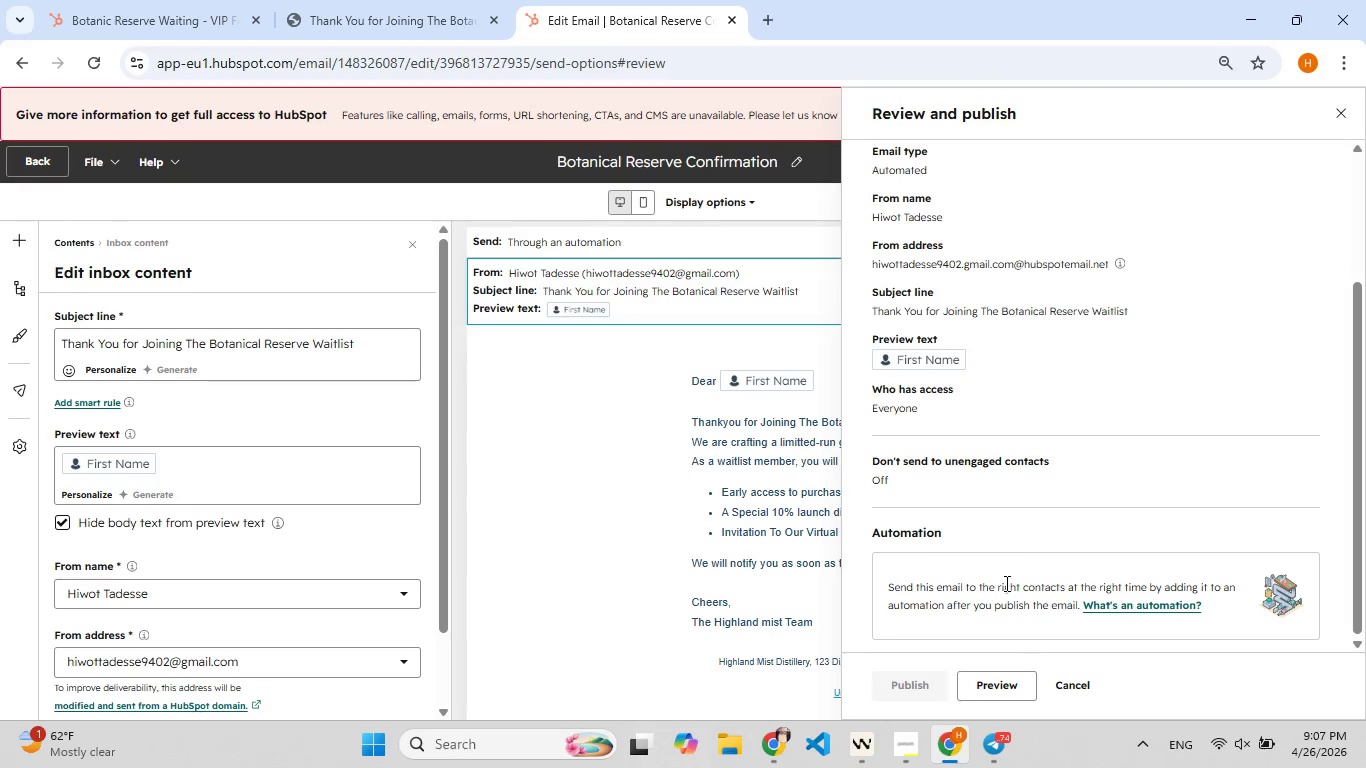 
scroll: coordinate [1005, 583], scroll_direction: up, amount: 7.0
 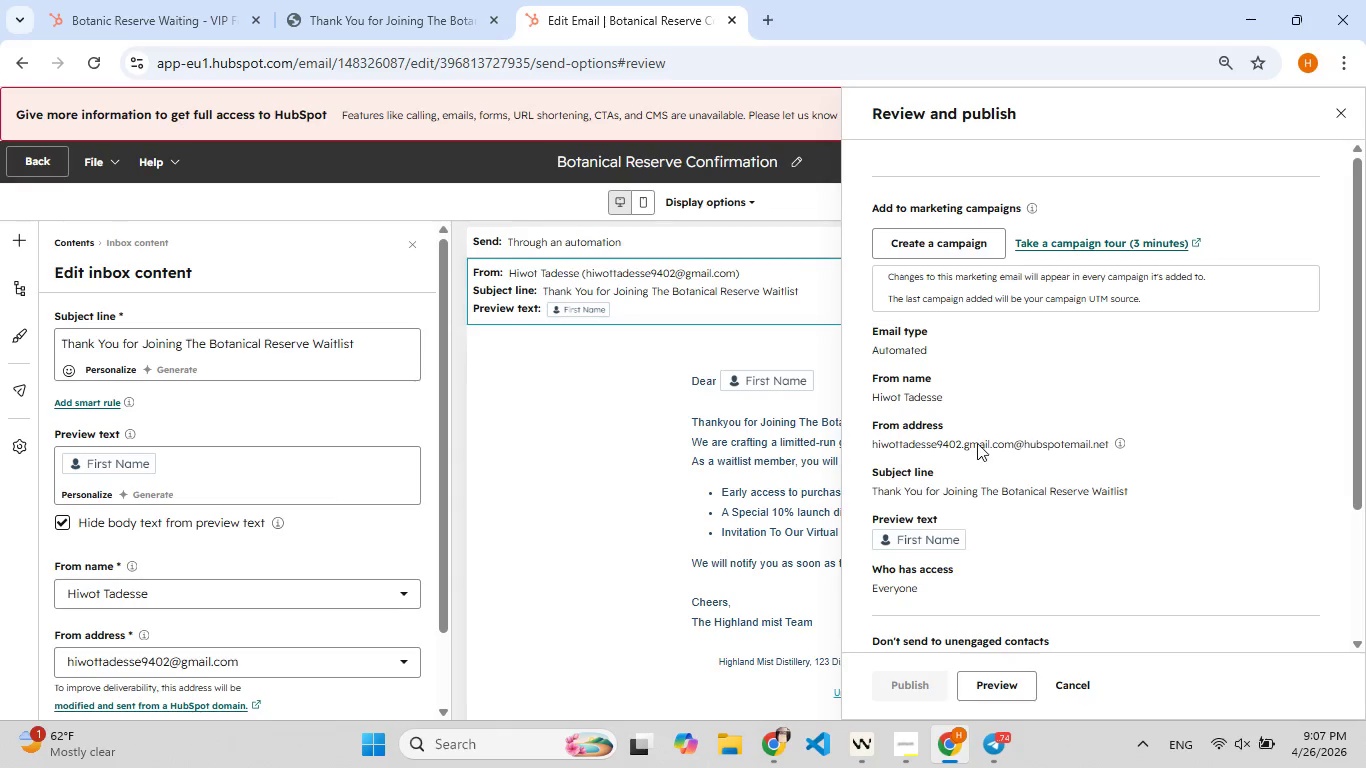 
left_click([1108, 242])
 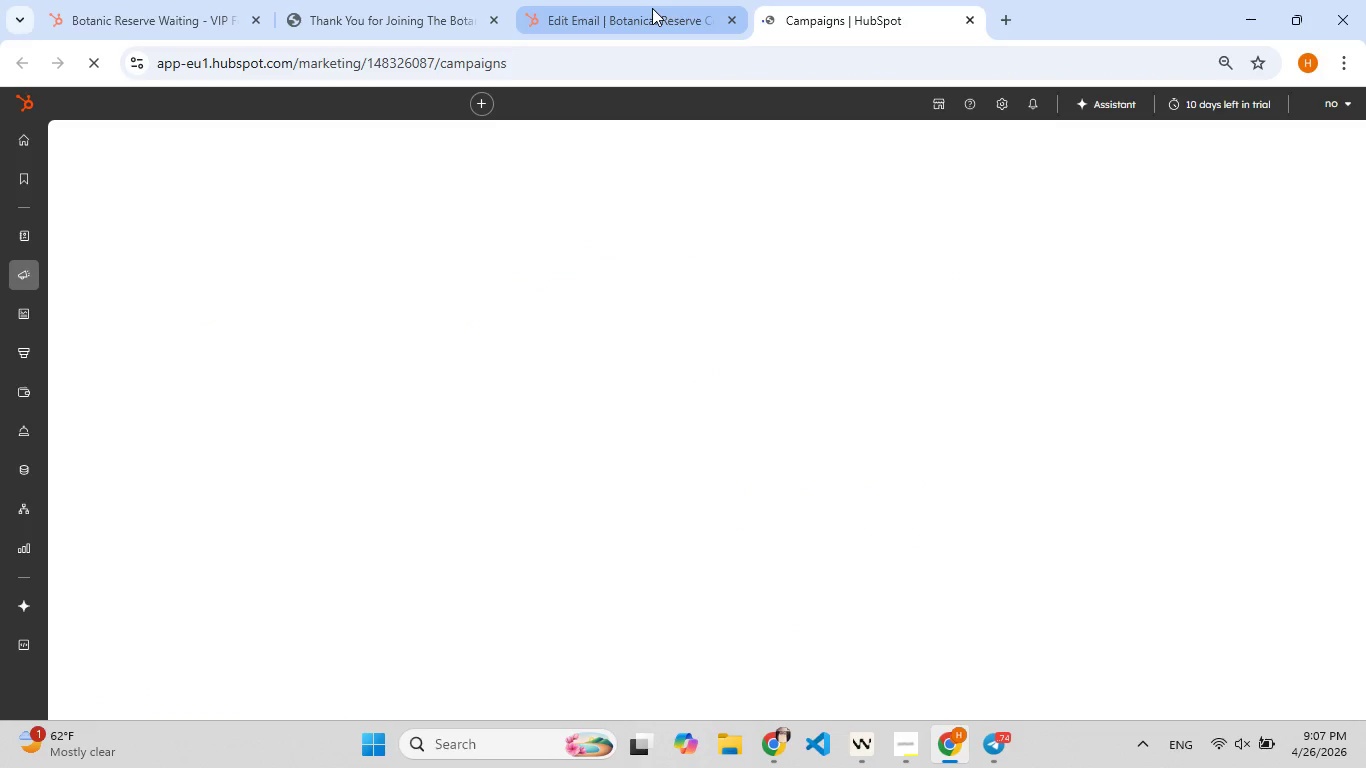 
wait(5.58)
 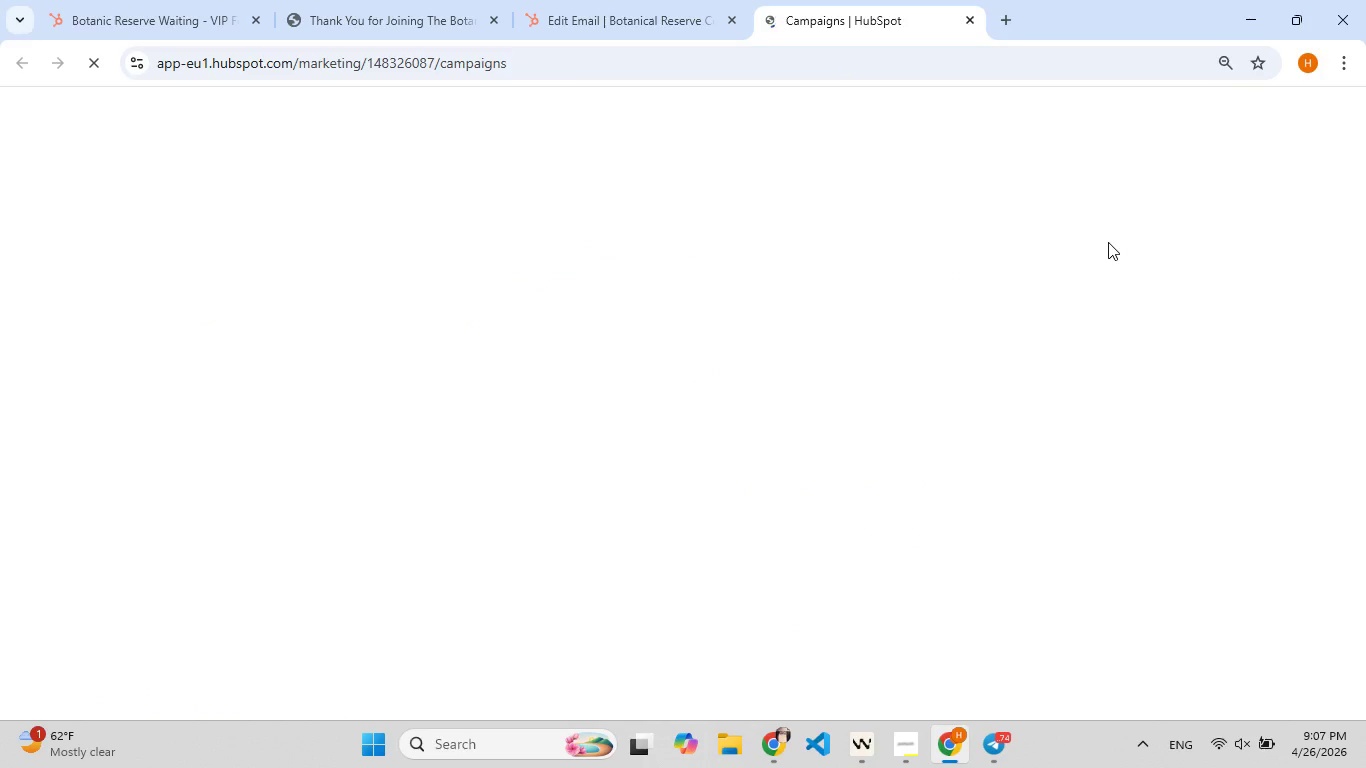 
left_click([652, 8])
 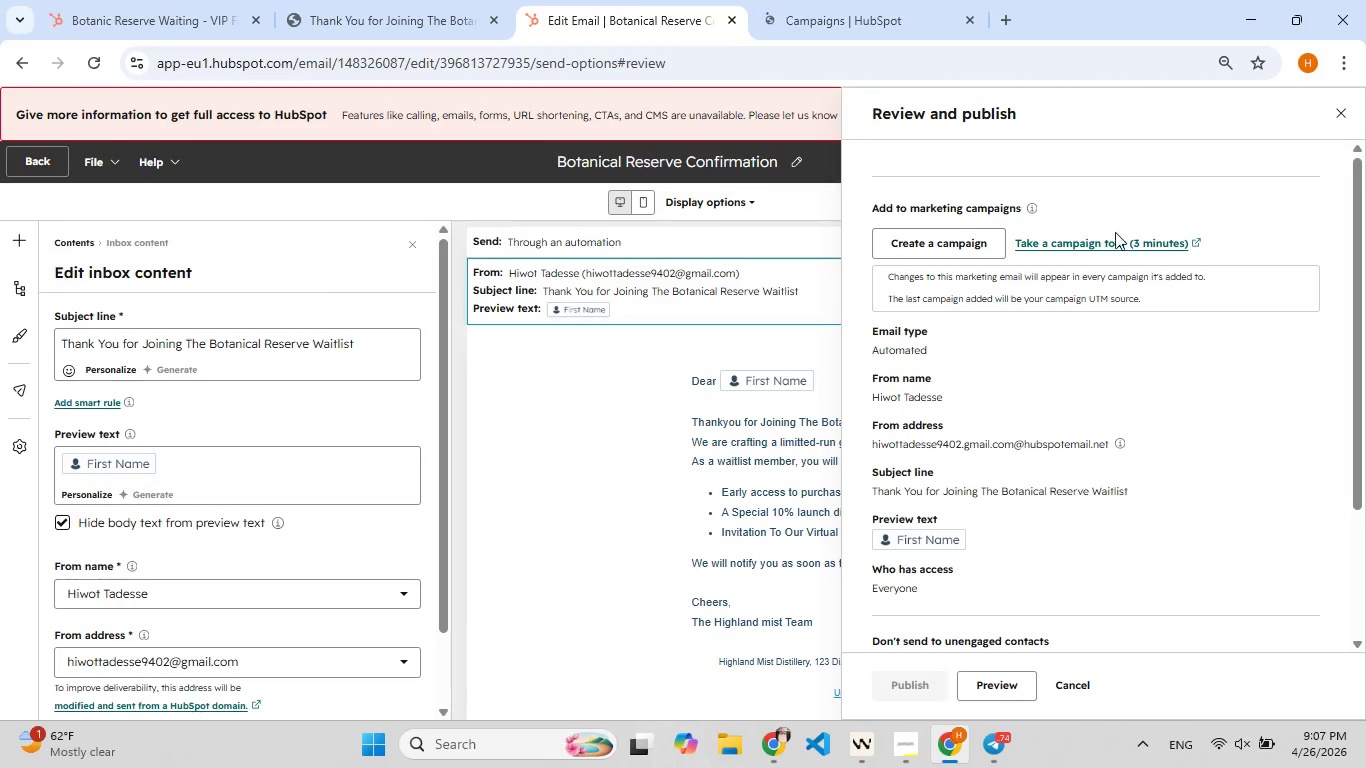 
scroll: coordinate [1115, 234], scroll_direction: up, amount: 1.0
 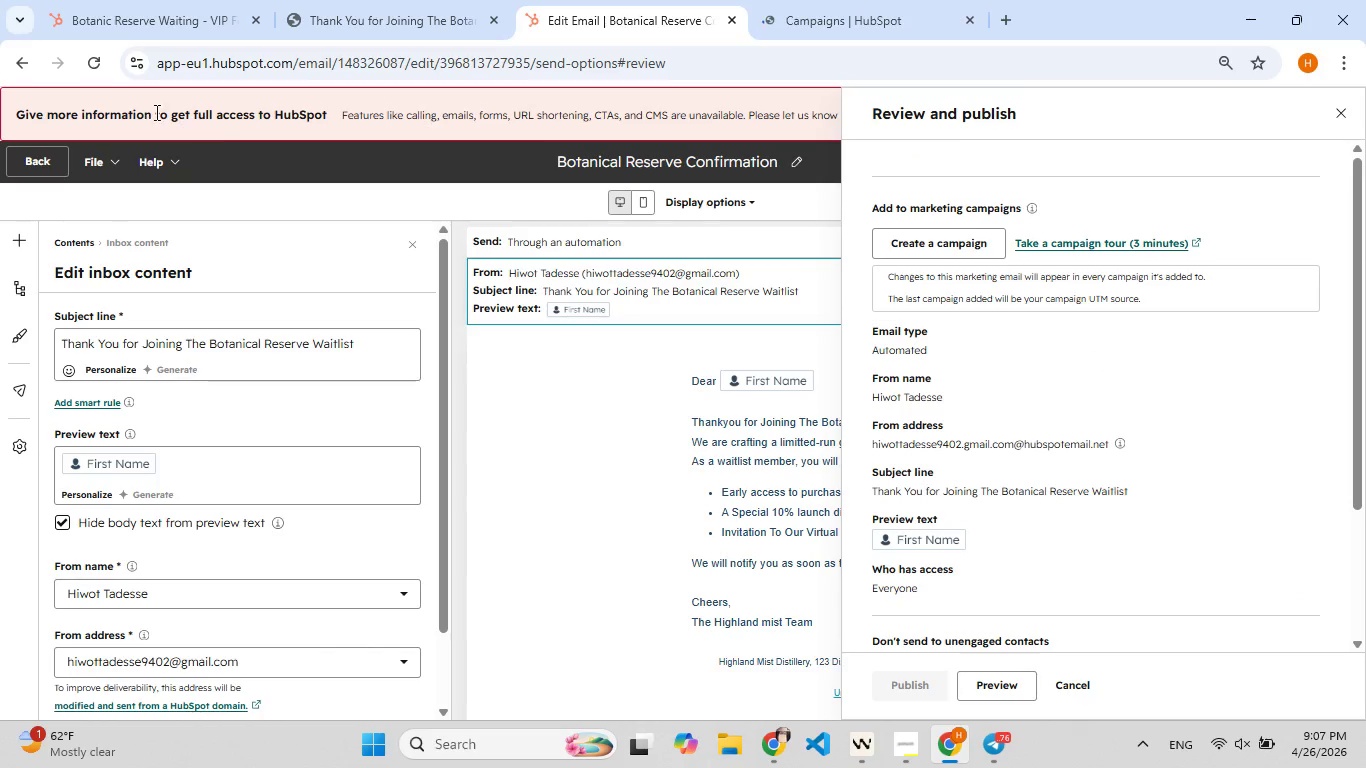 
left_click([417, 199])
 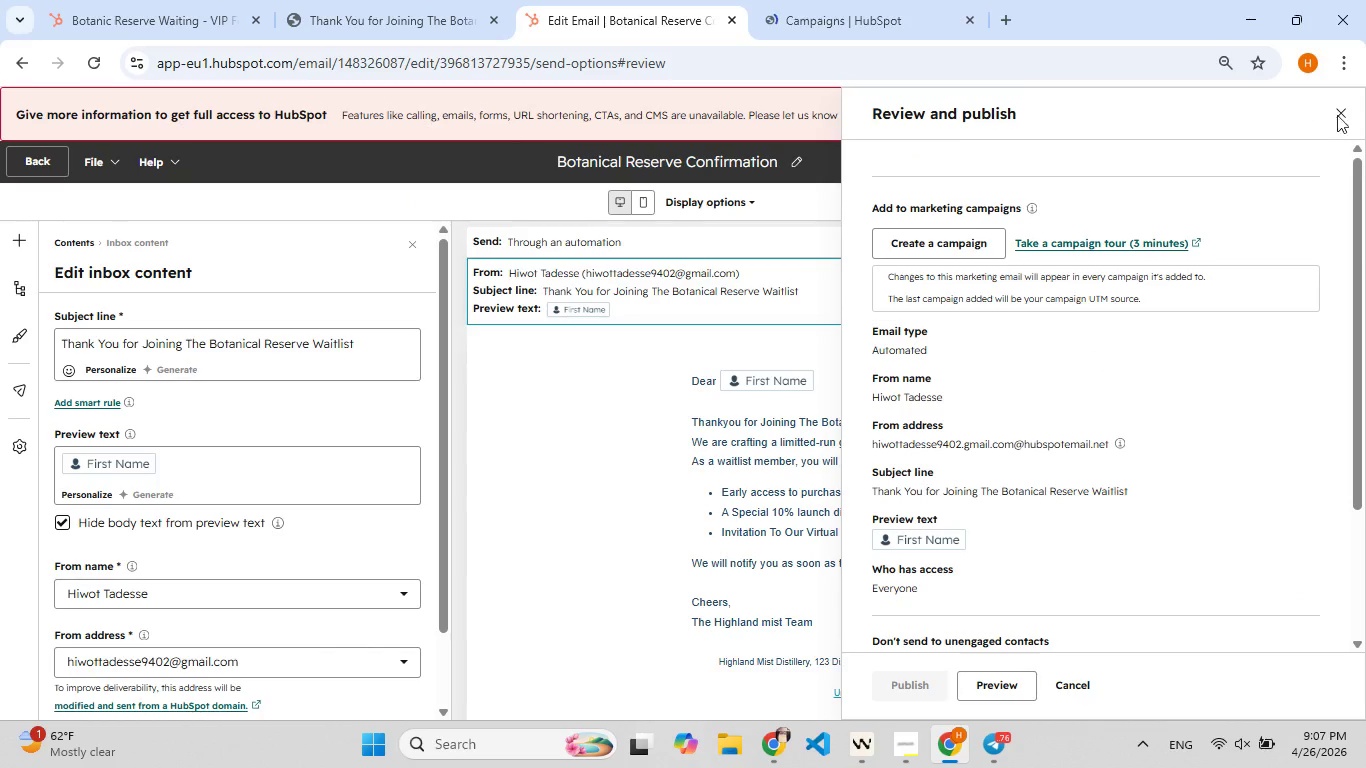 
left_click([1332, 118])
 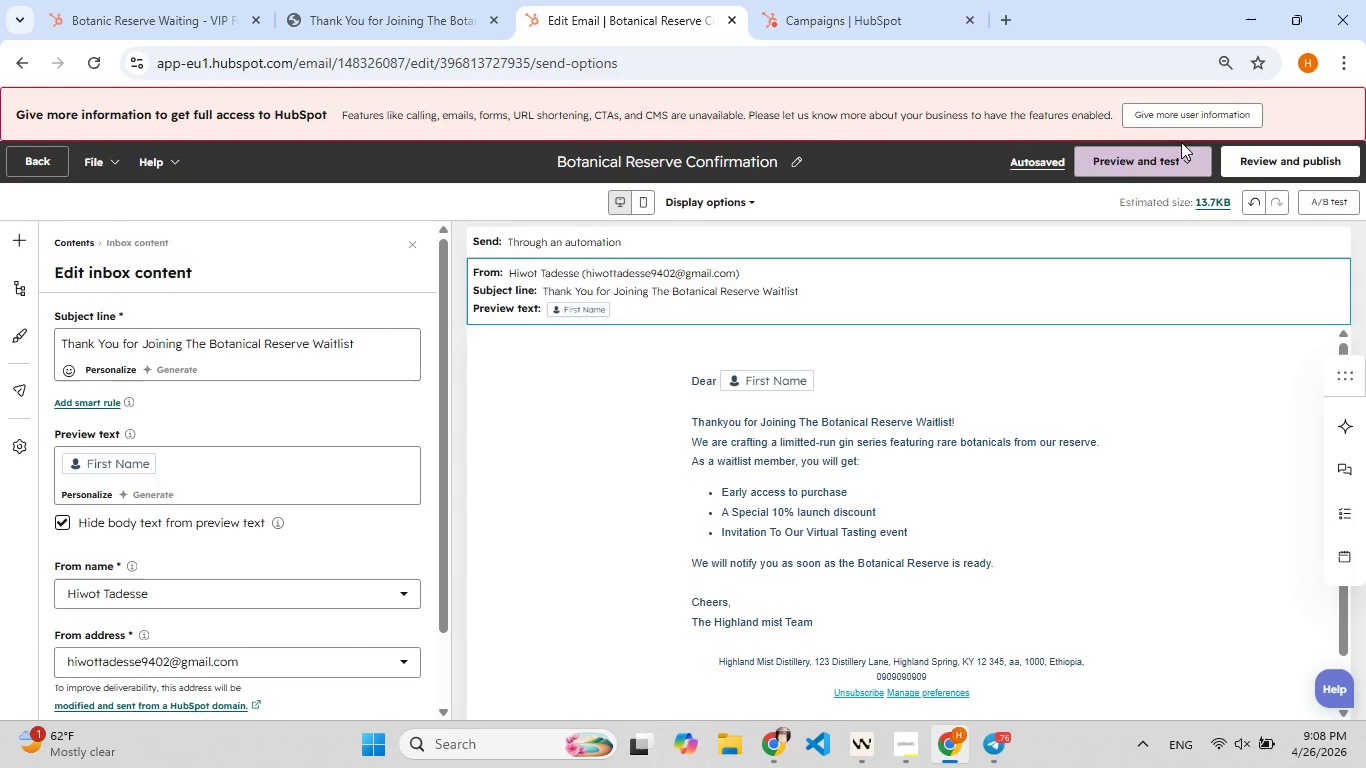 
wait(24.31)
 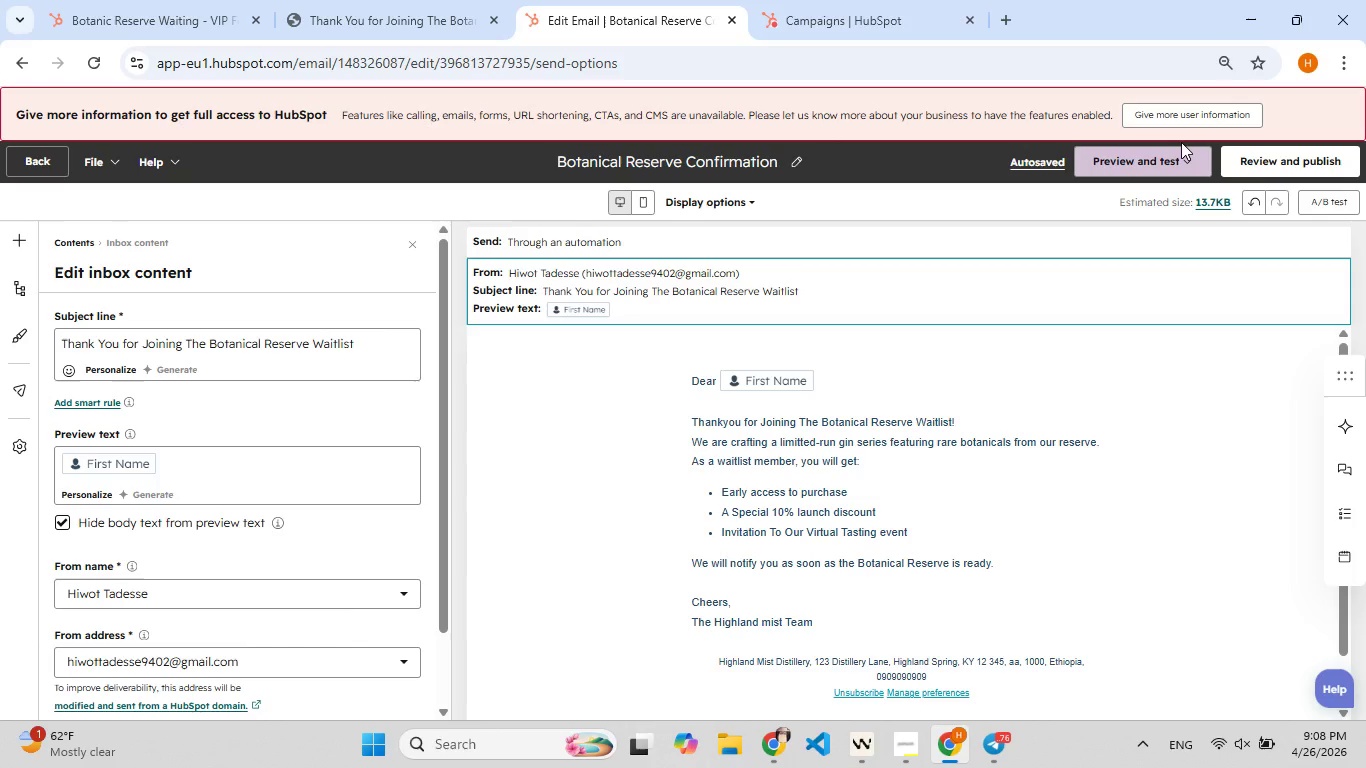 
left_click([57, 14])
 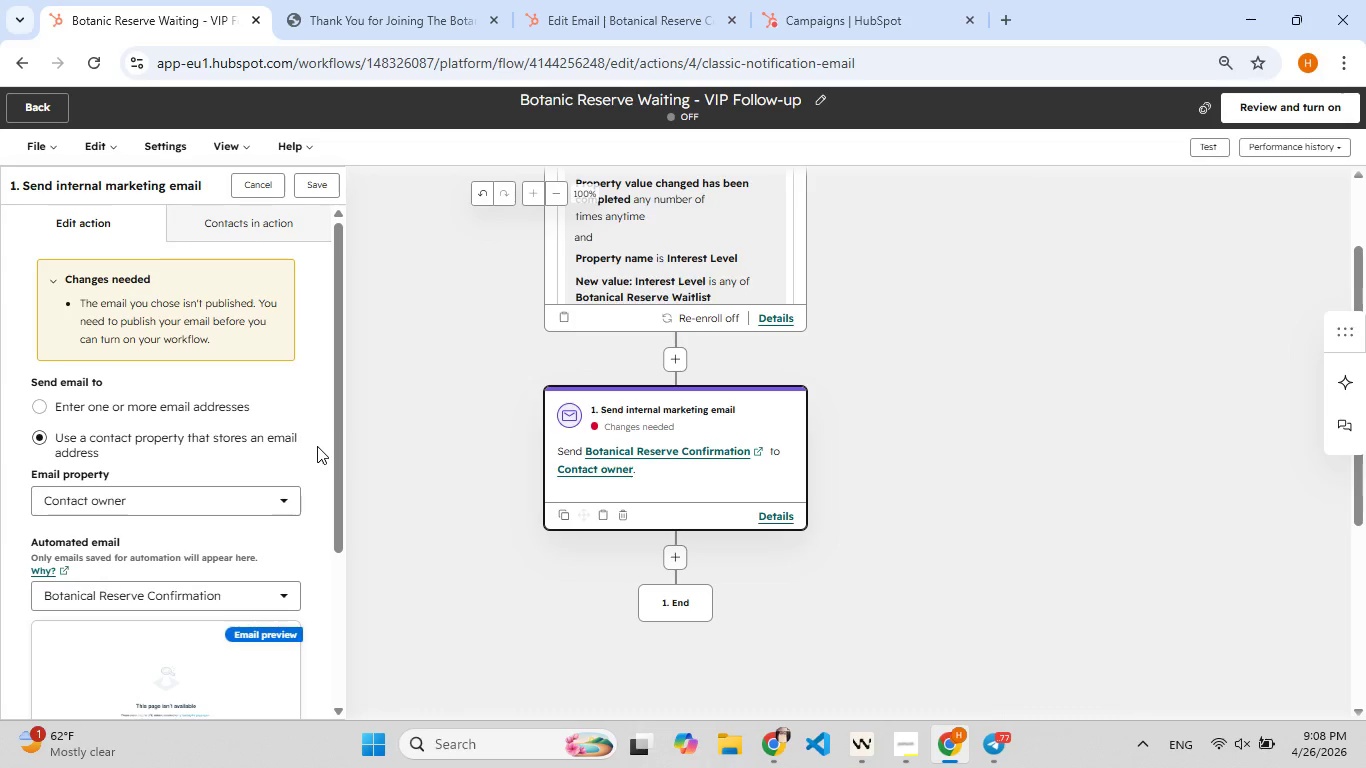 
wait(42.92)
 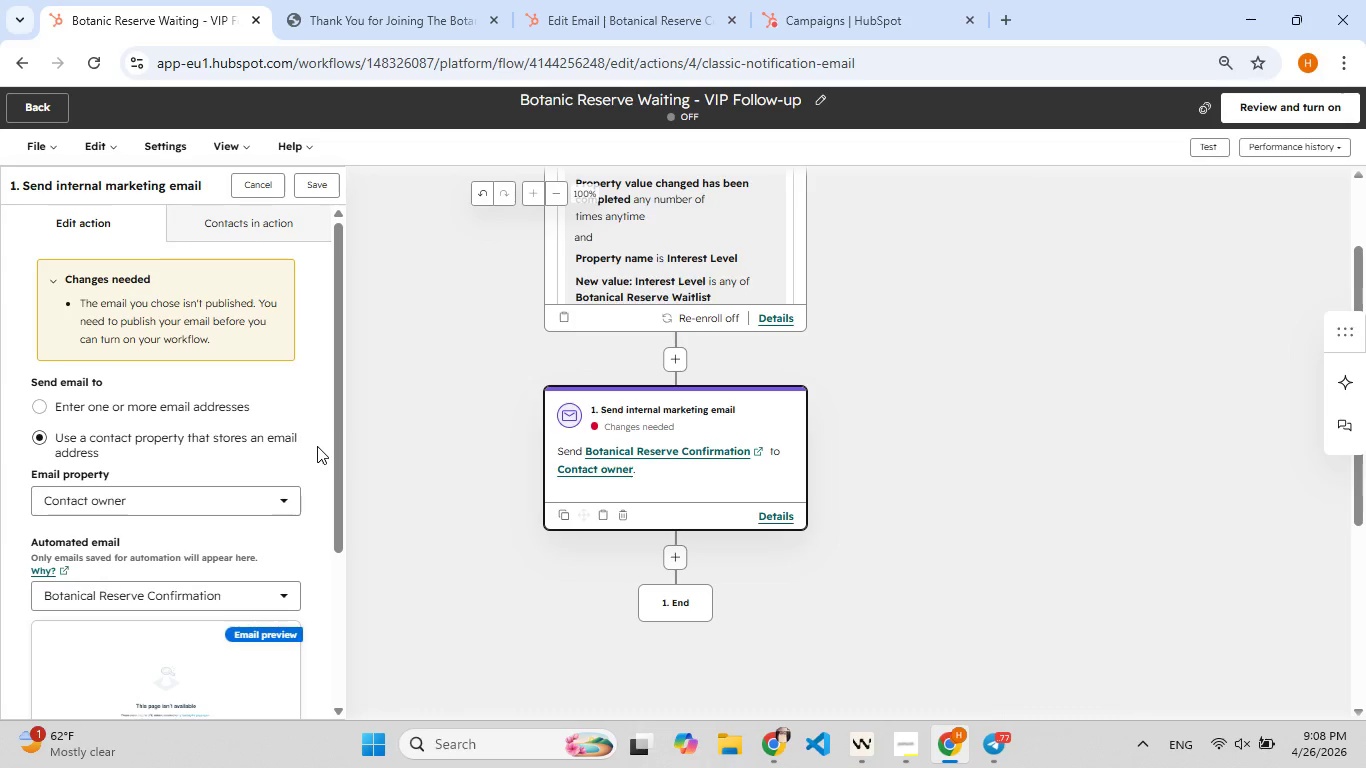 
left_click([1309, 148])
 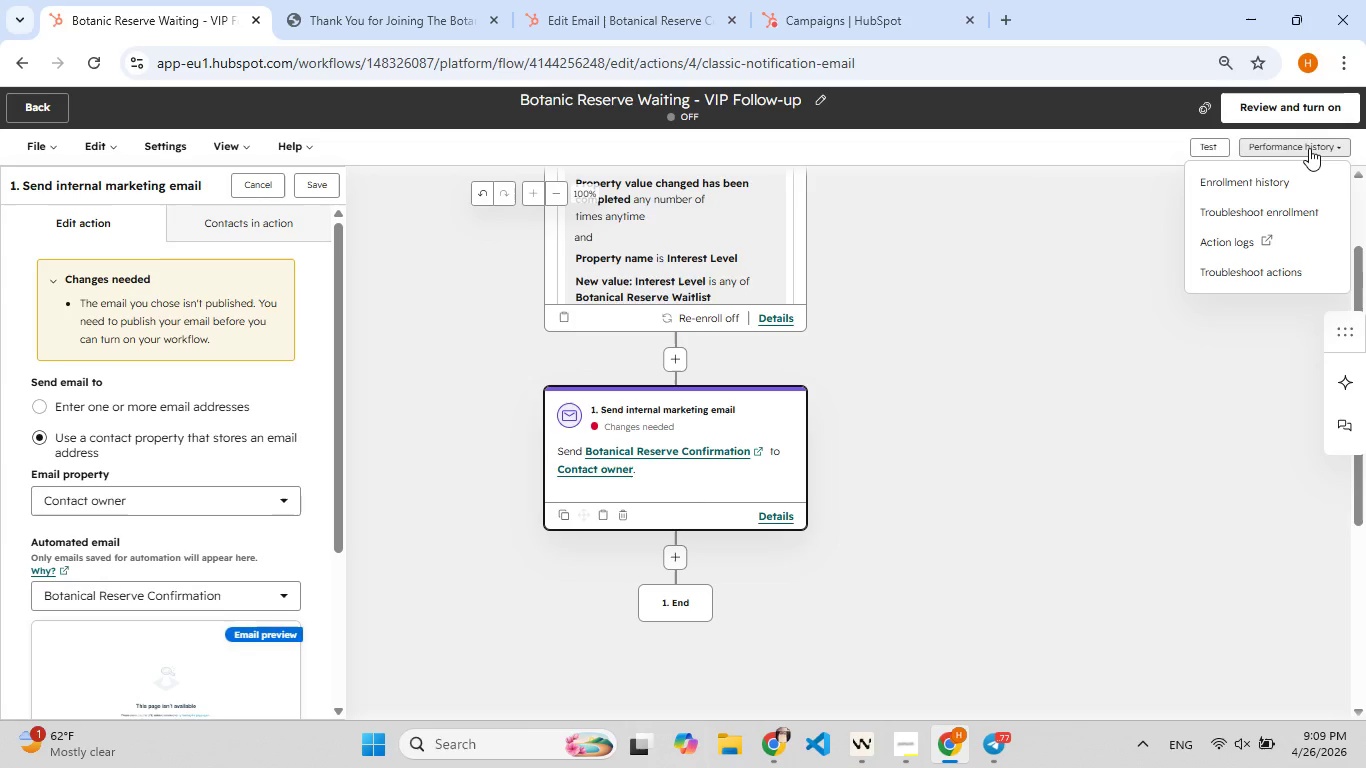 
left_click([1309, 148])
 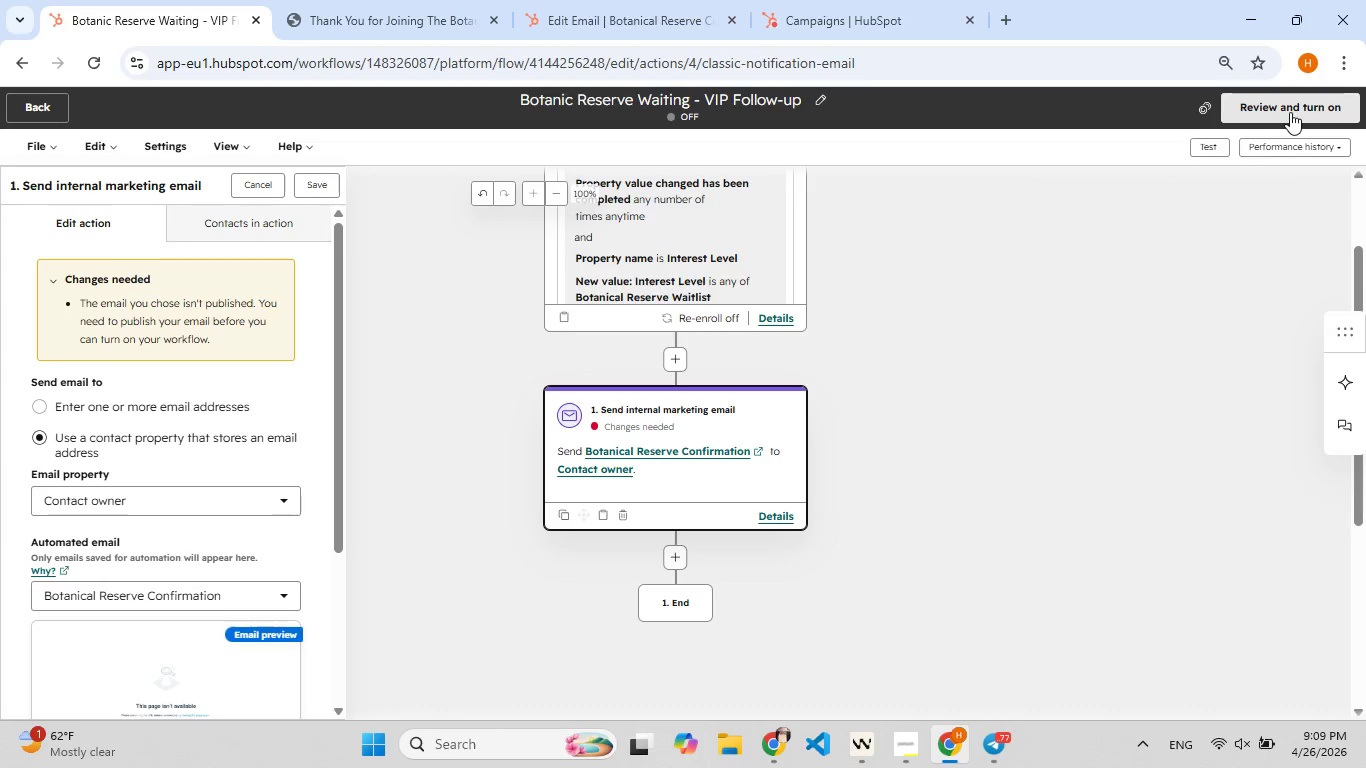 
left_click([1290, 112])
 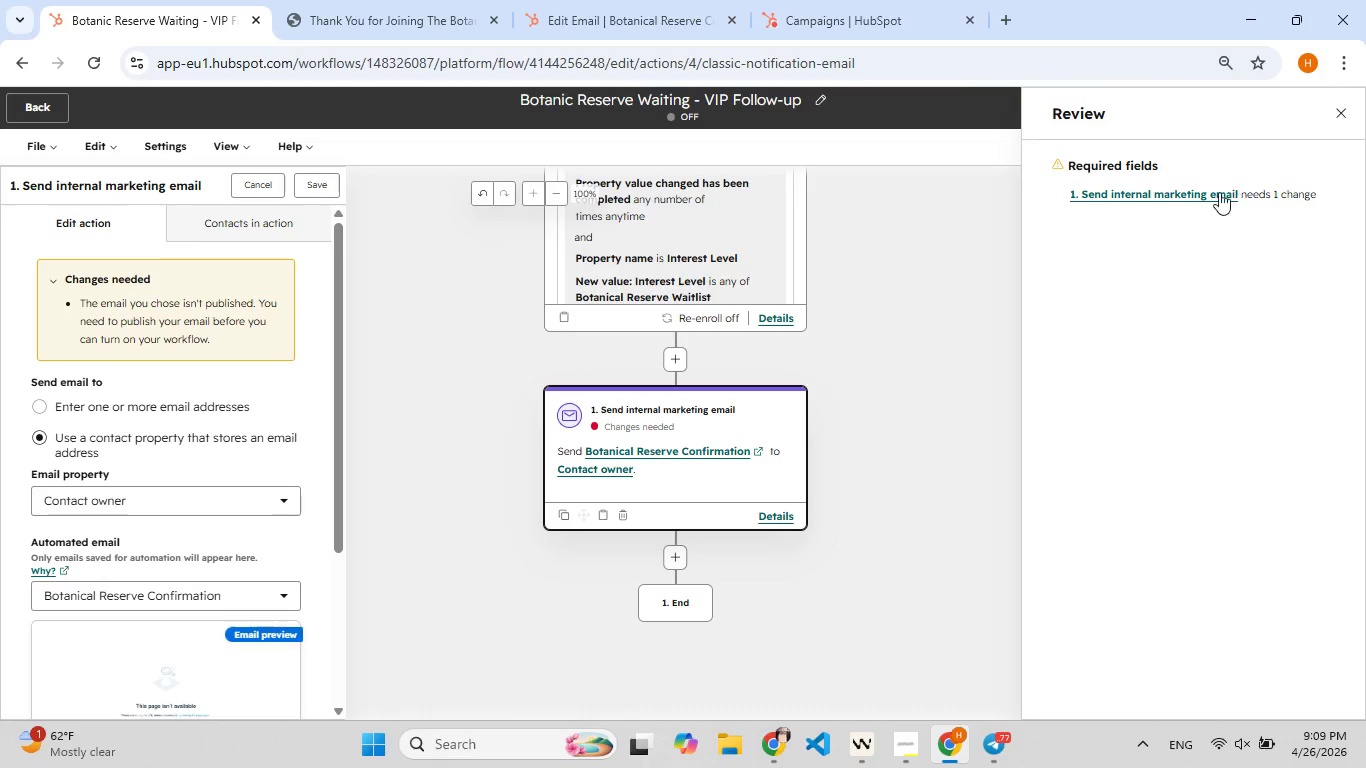 
left_click([1211, 195])
 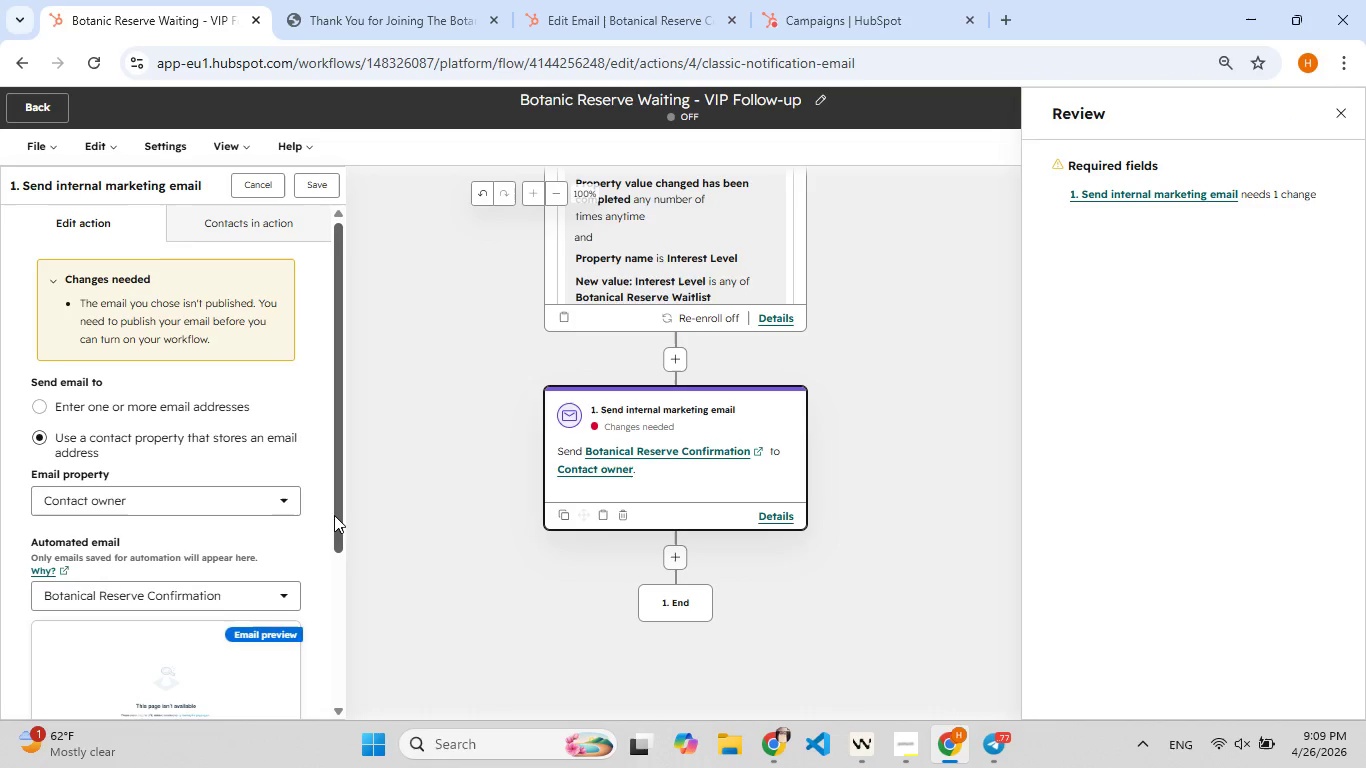 
scroll: coordinate [222, 493], scroll_direction: up, amount: 5.0
 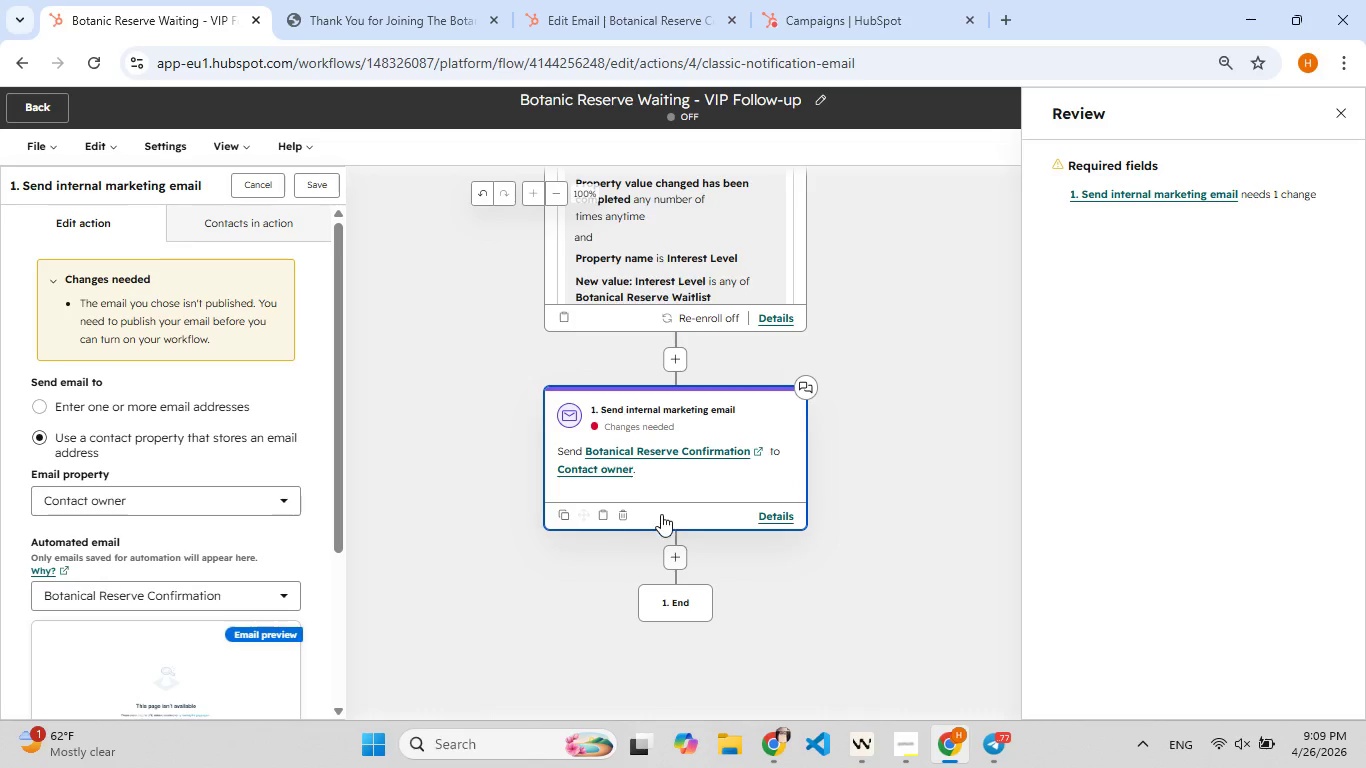 
left_click([625, 515])
 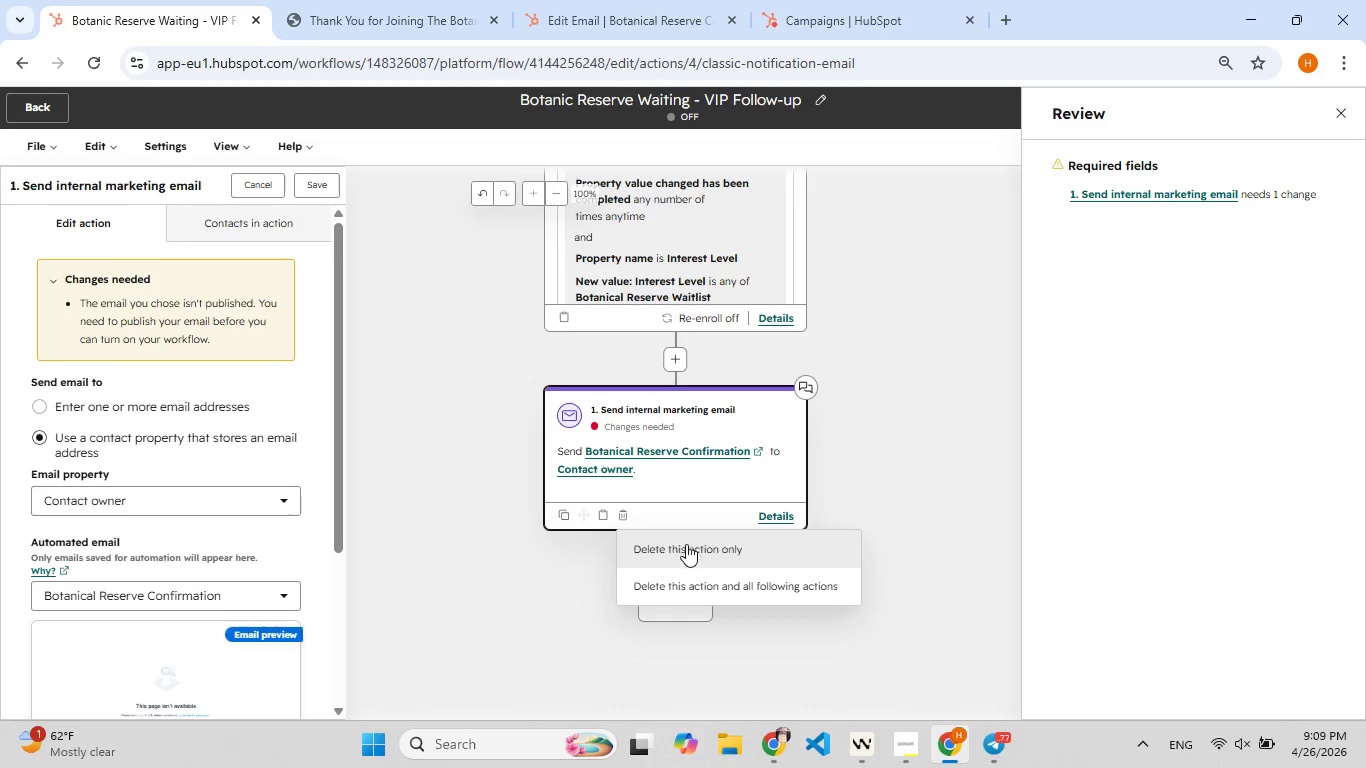 
left_click([688, 545])
 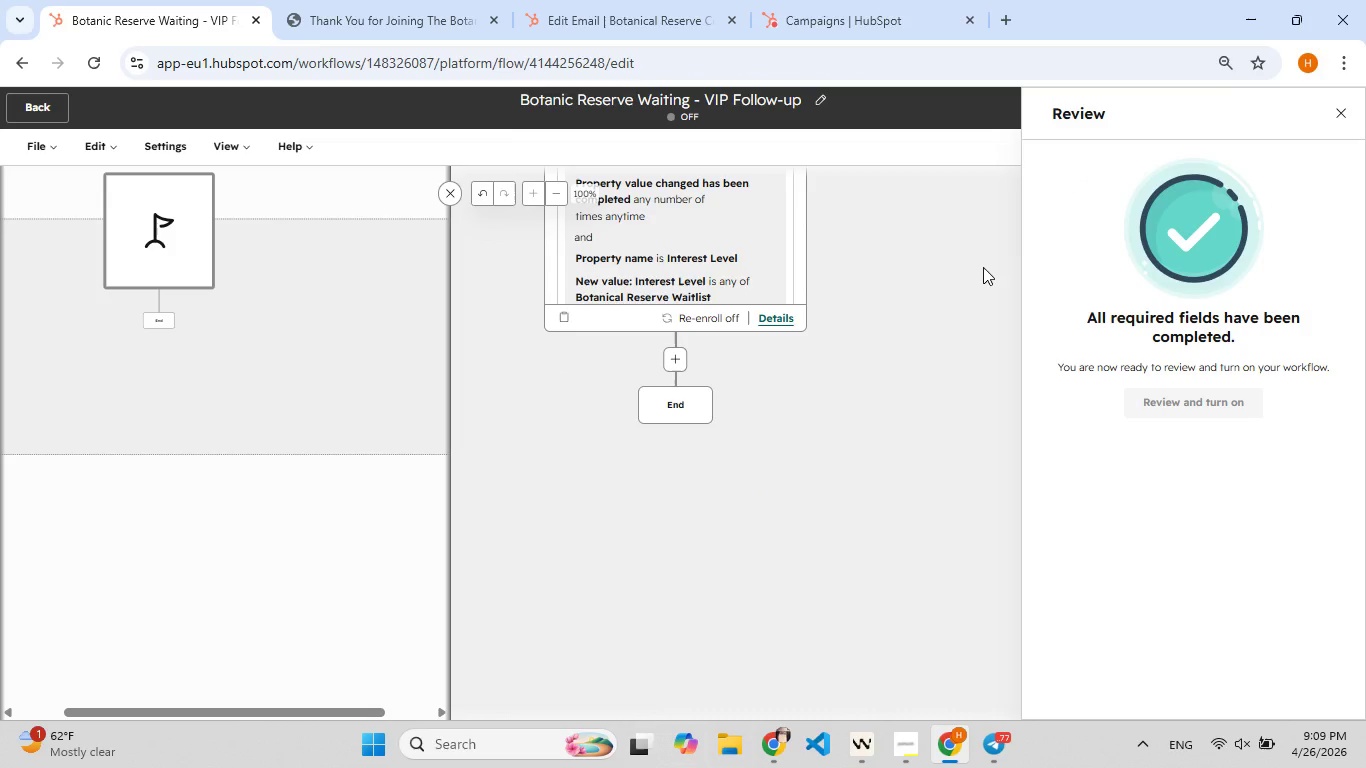 
wait(6.09)
 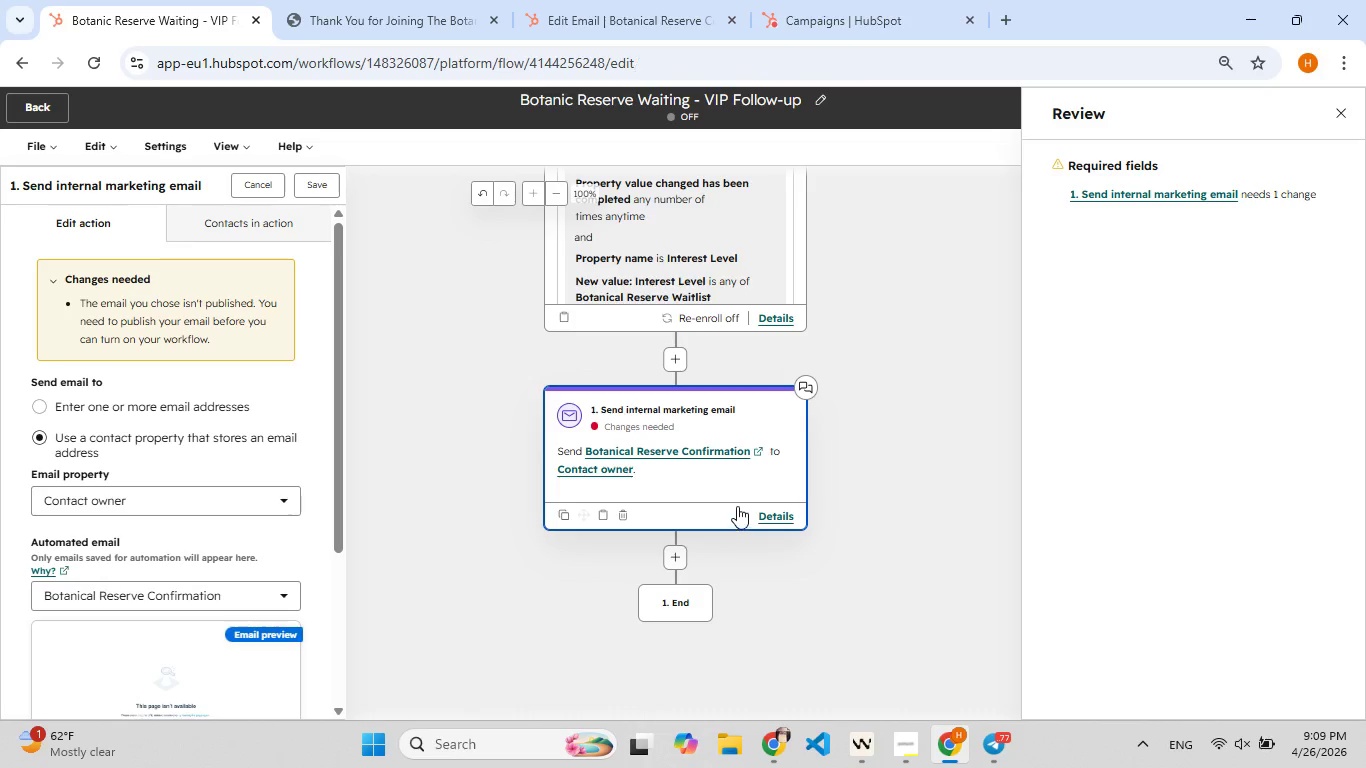 
left_click([1338, 108])
 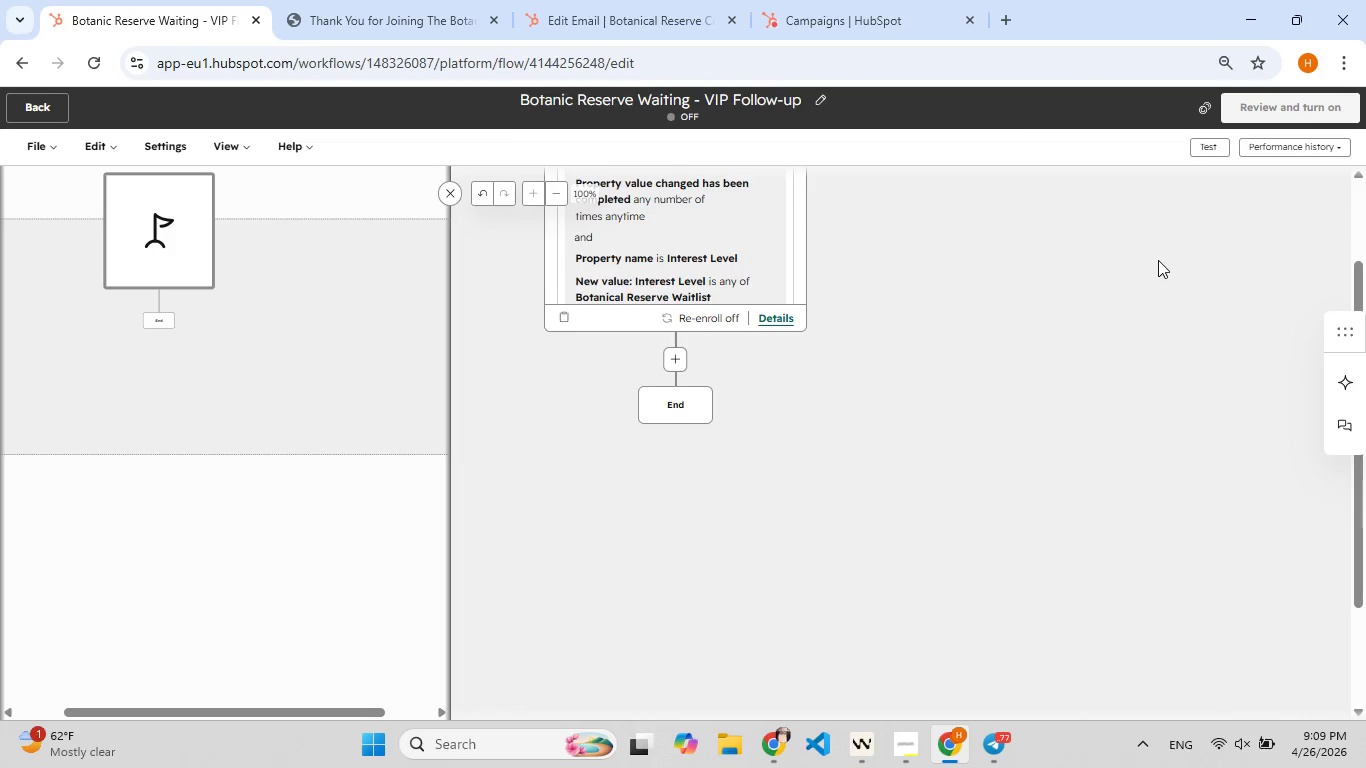 
scroll: coordinate [1158, 260], scroll_direction: up, amount: 5.0
 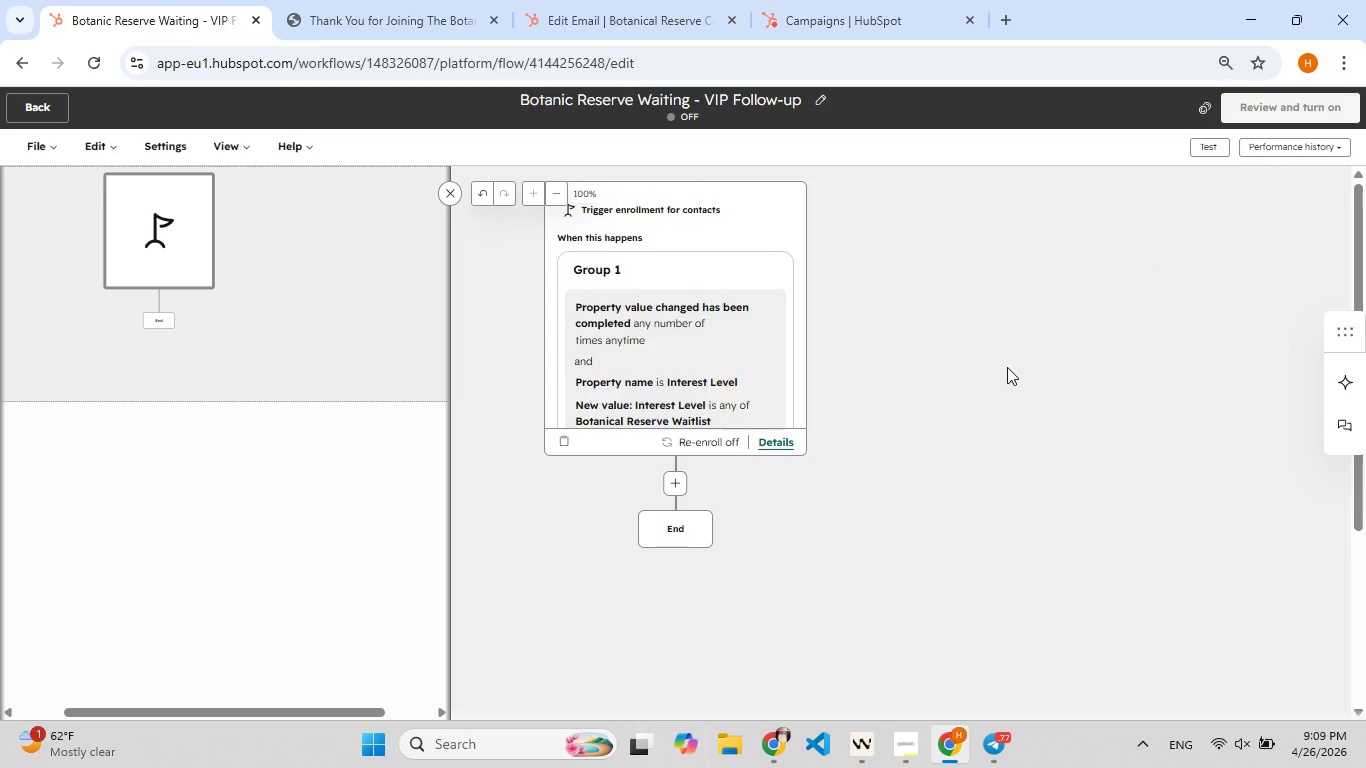 
left_click([1007, 367])
 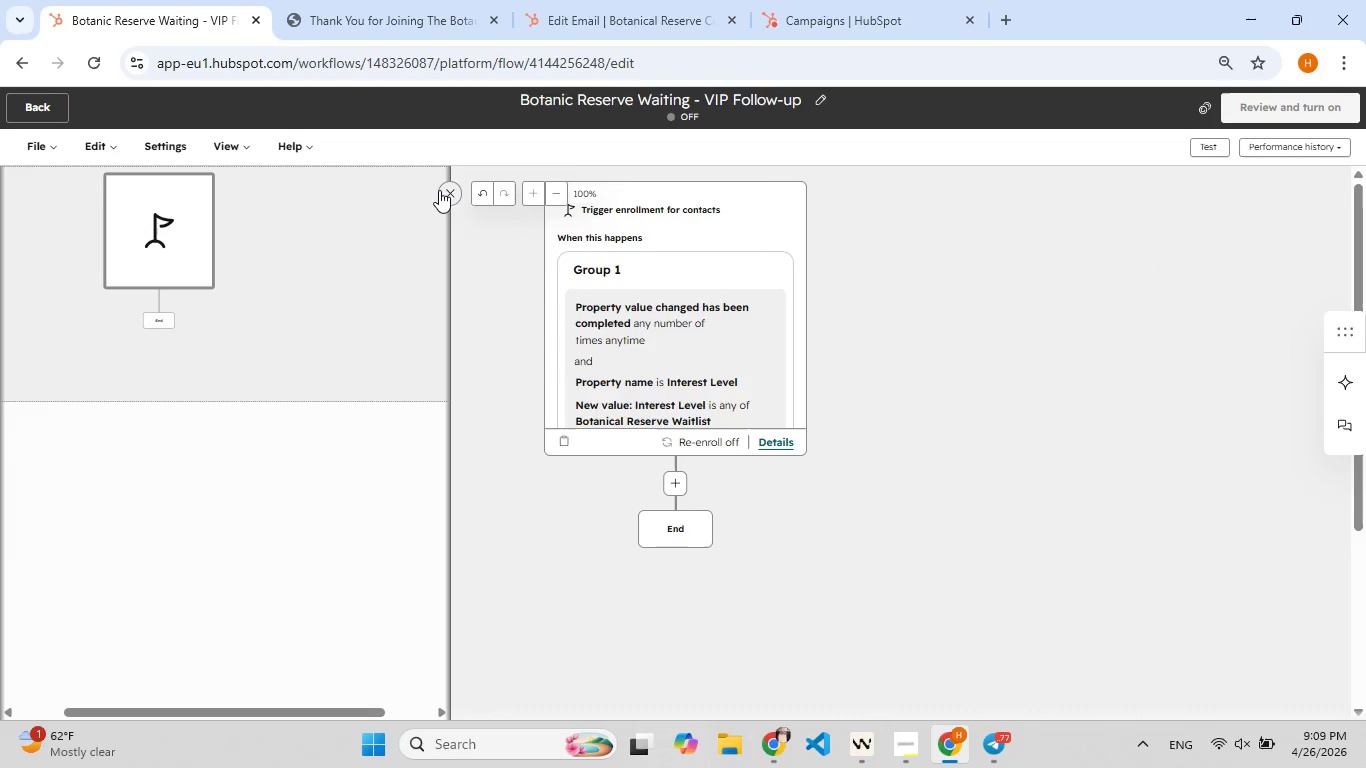 
left_click([439, 190])
 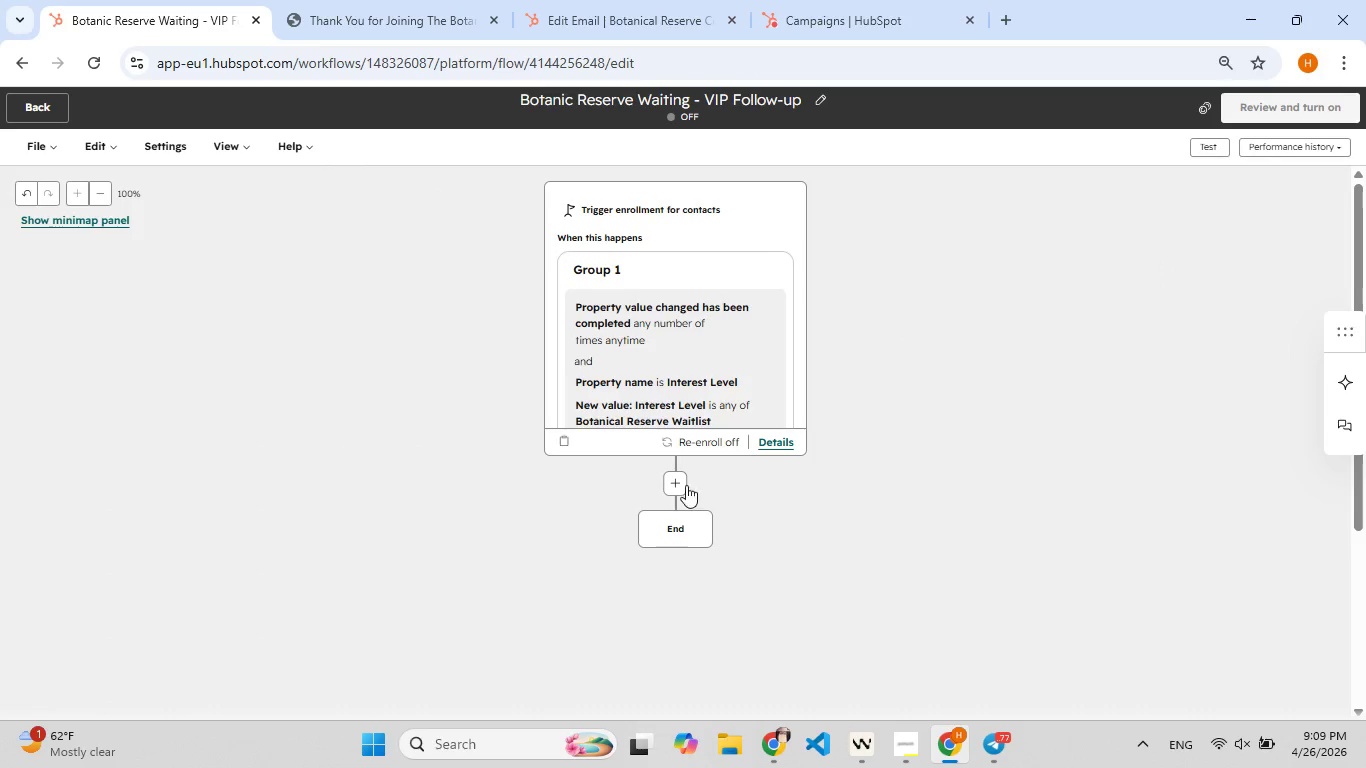 
left_click([680, 484])
 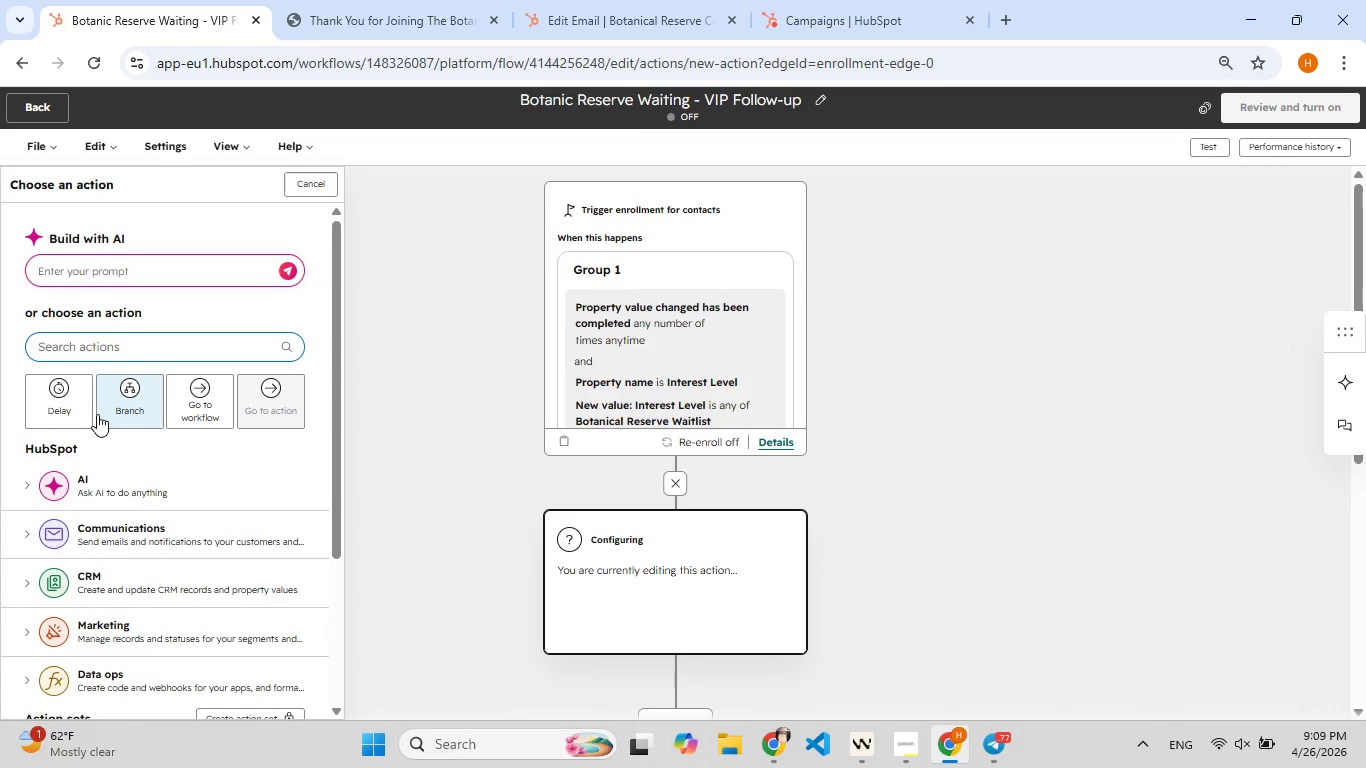 
left_click([76, 418])
 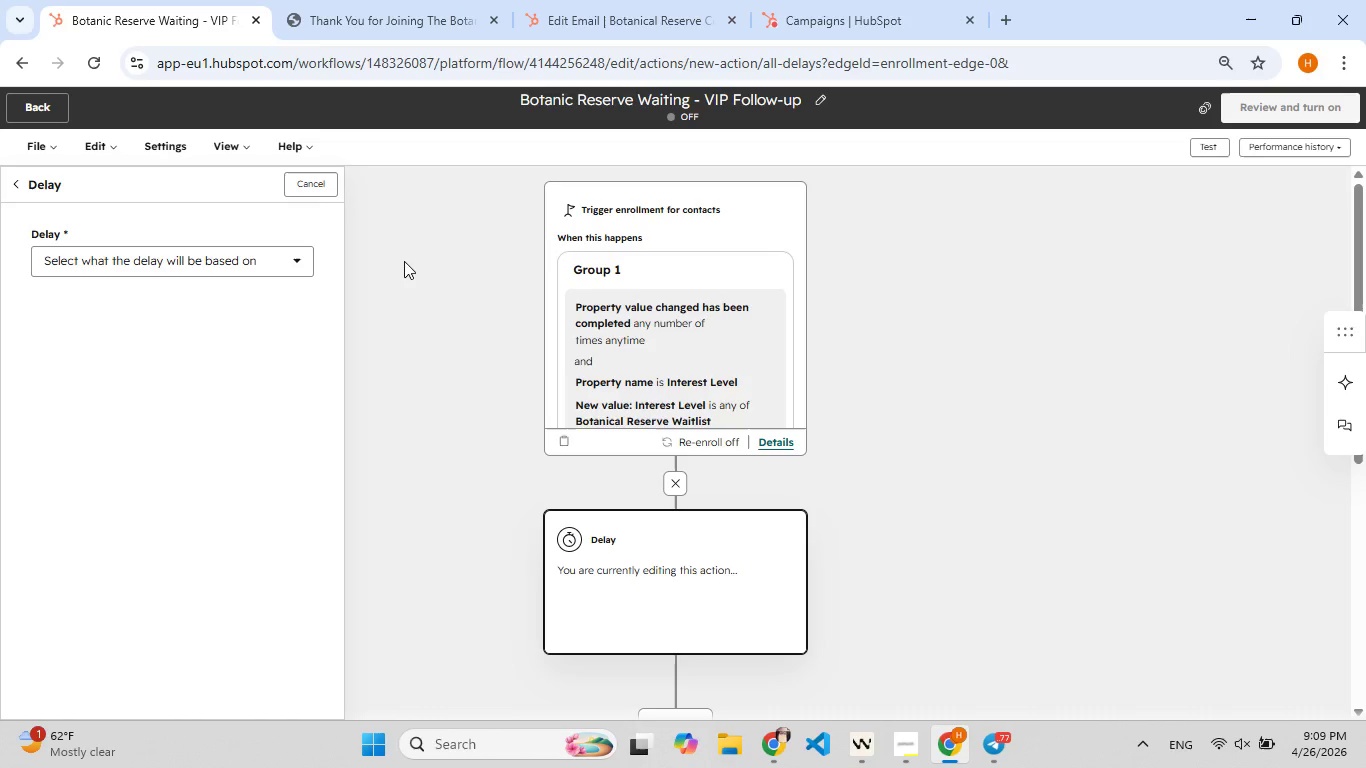 
left_click([300, 260])
 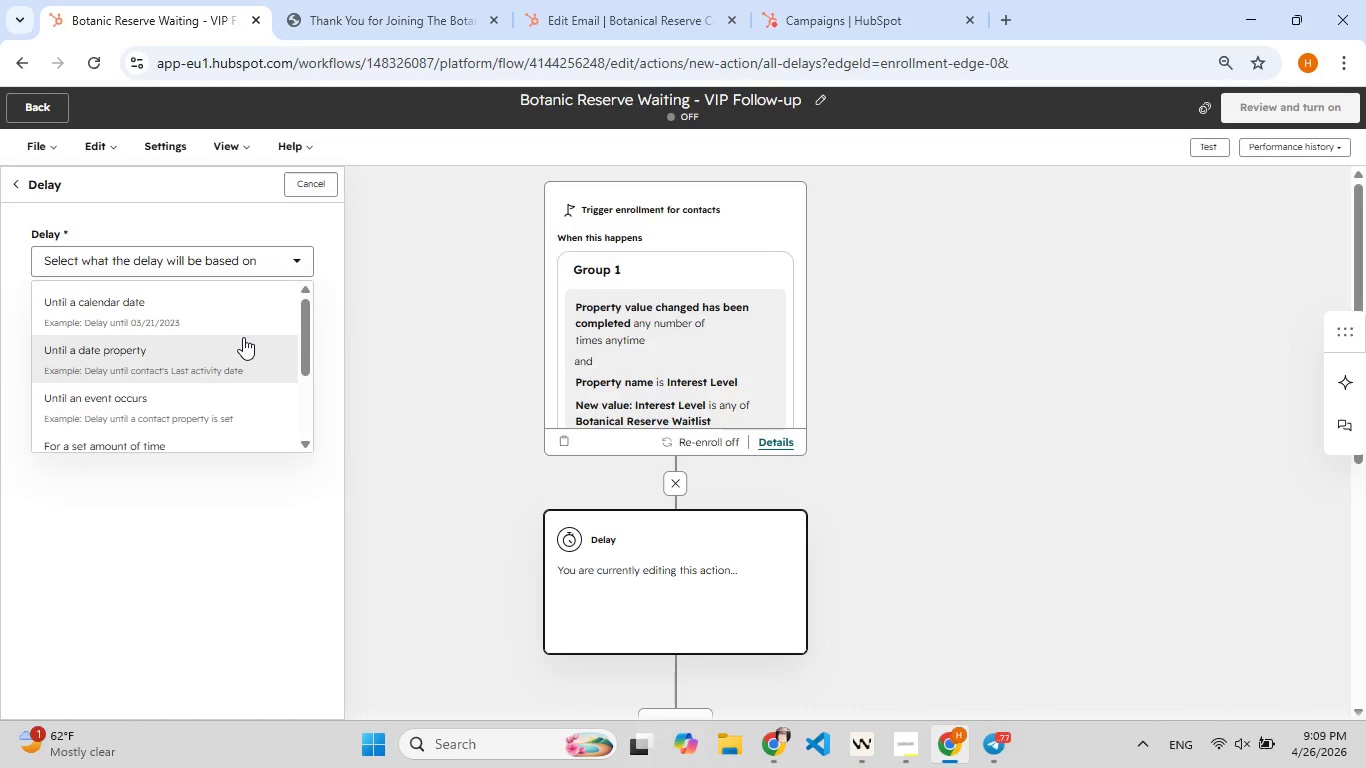 
scroll: coordinate [243, 338], scroll_direction: down, amount: 2.0
 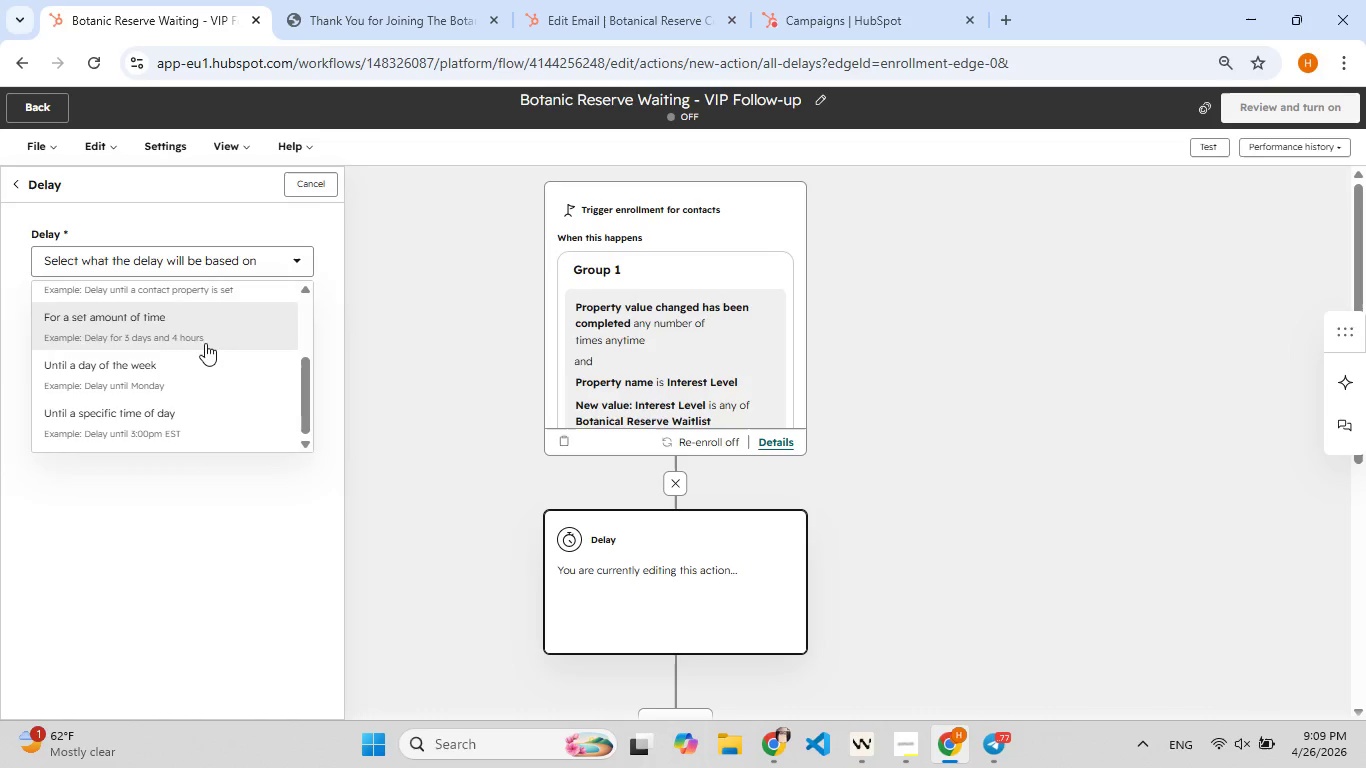 
left_click([205, 328])
 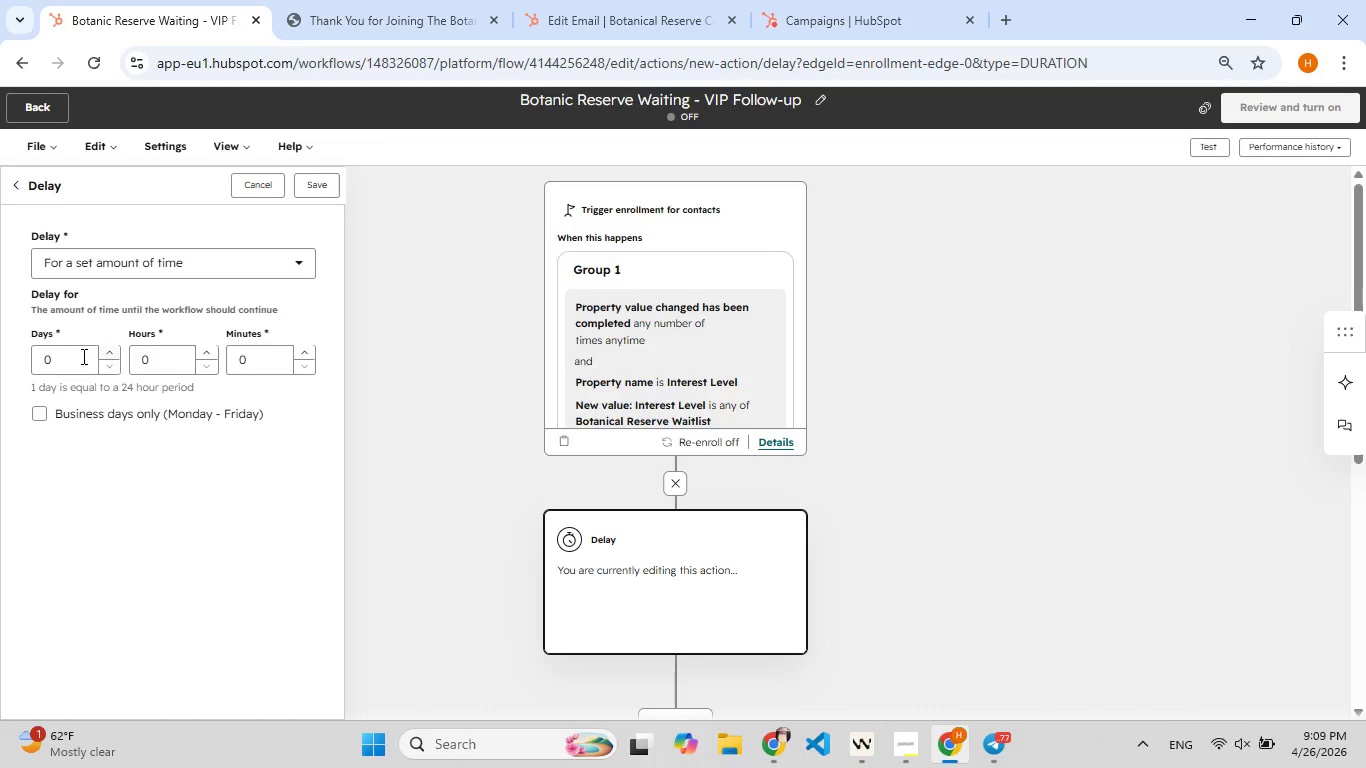 
left_click_drag(start_coordinate=[82, 356], to_coordinate=[18, 358])
 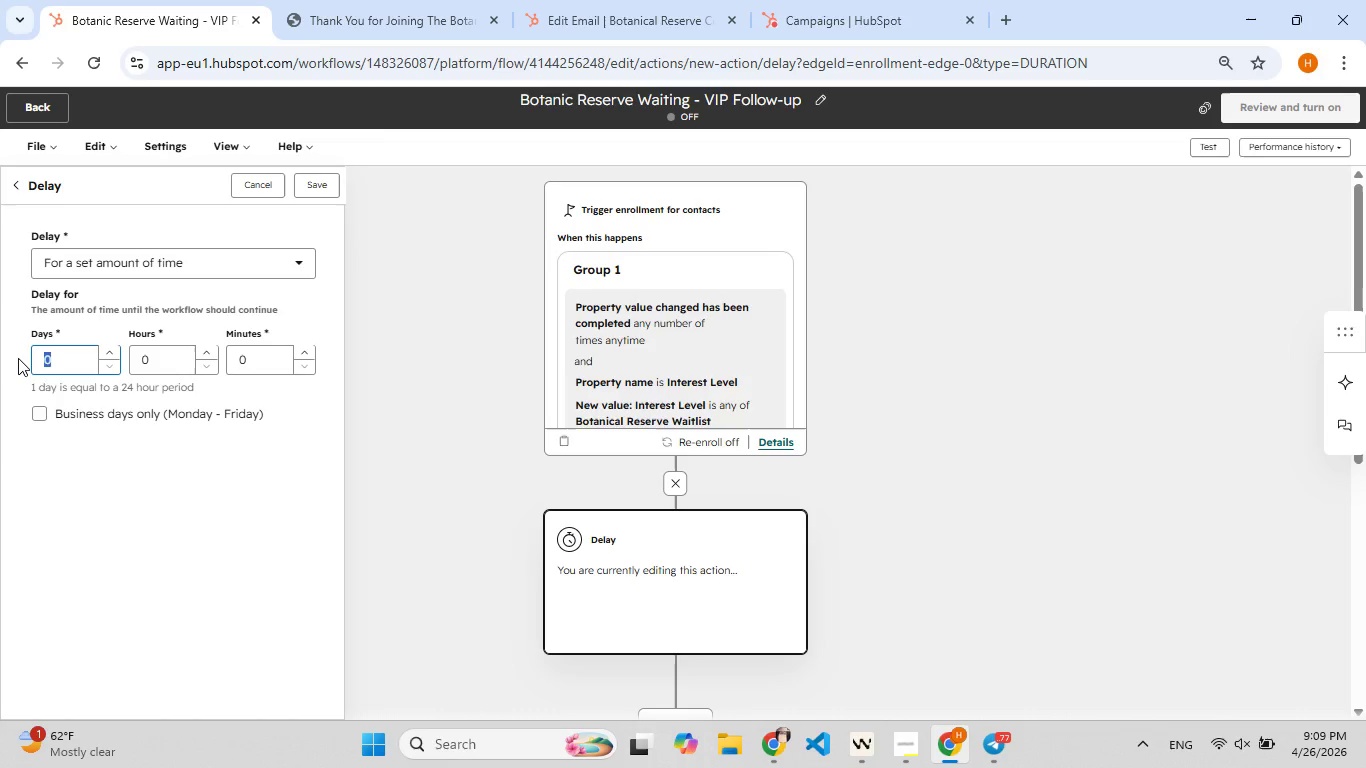 
key(2)
 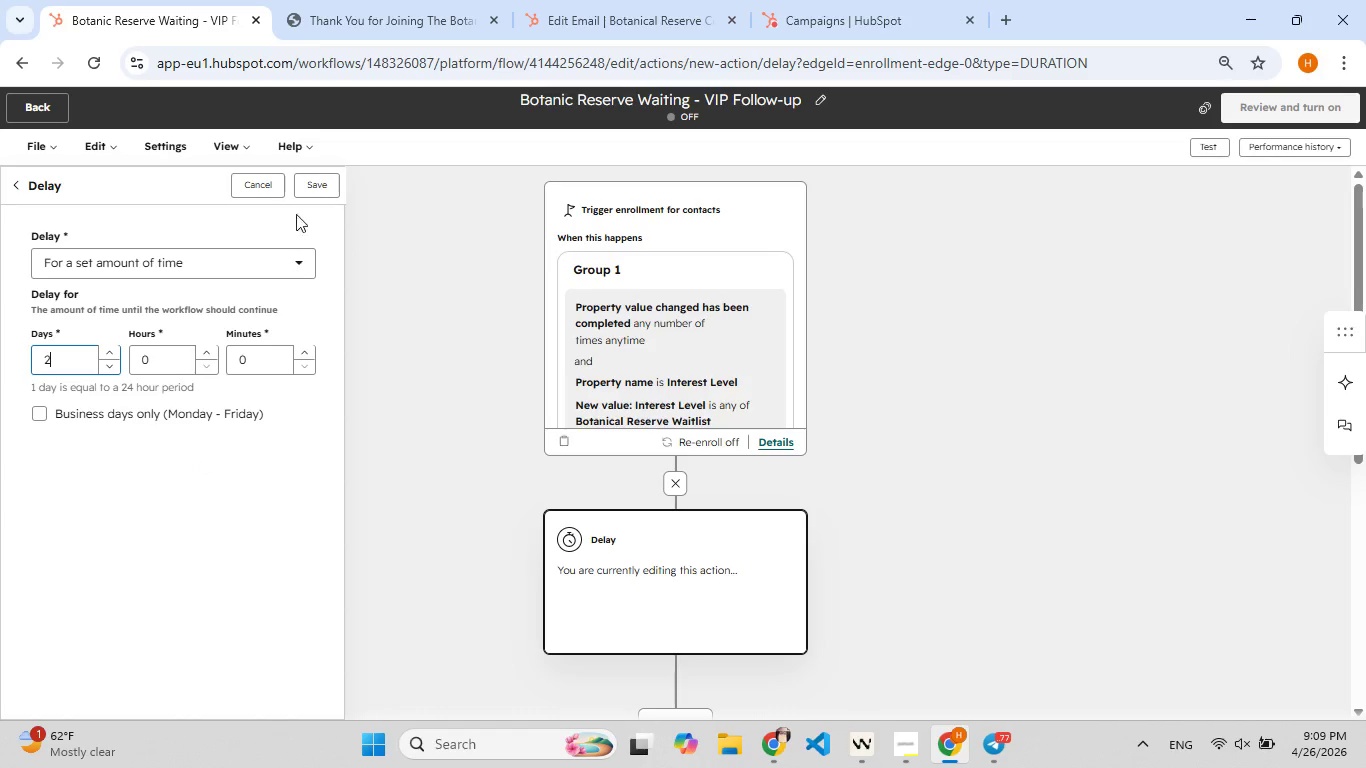 
left_click_drag(start_coordinate=[318, 200], to_coordinate=[322, 188])
 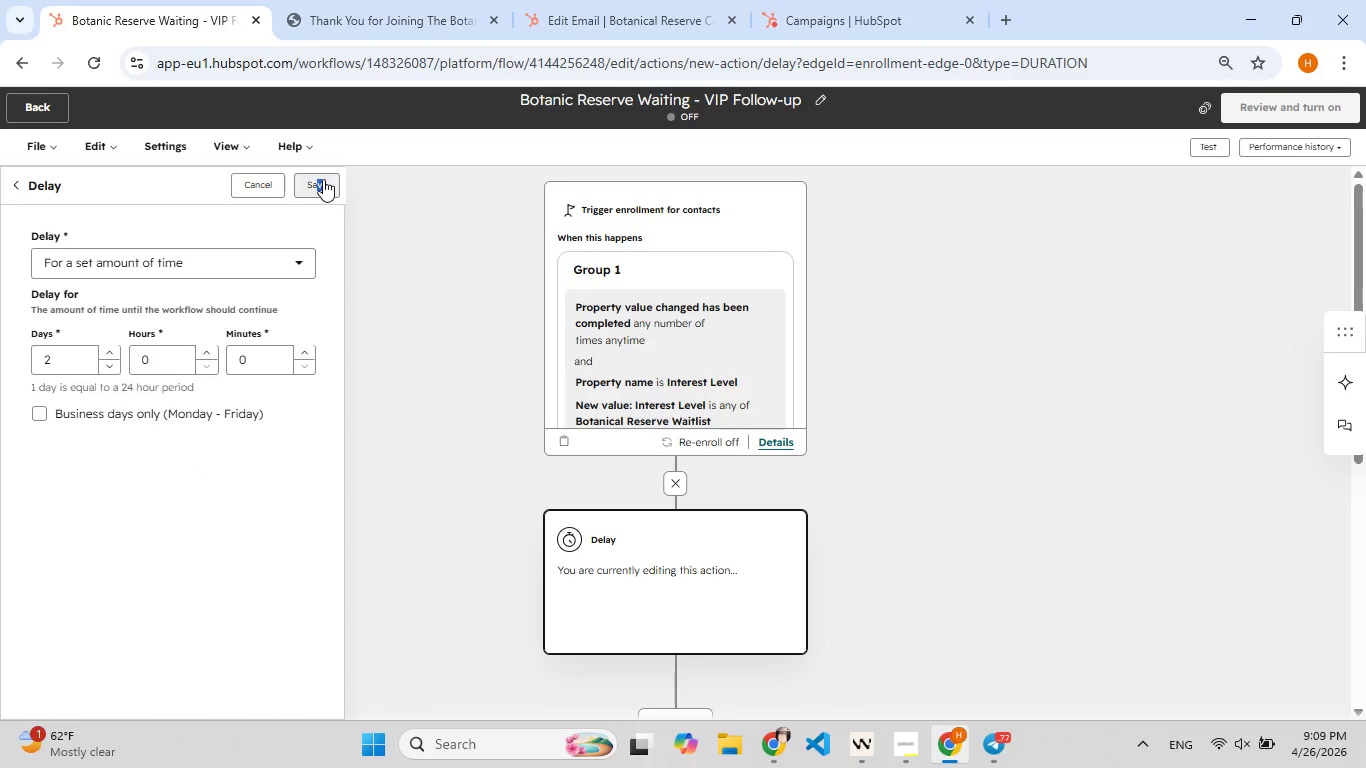 
double_click([323, 179])
 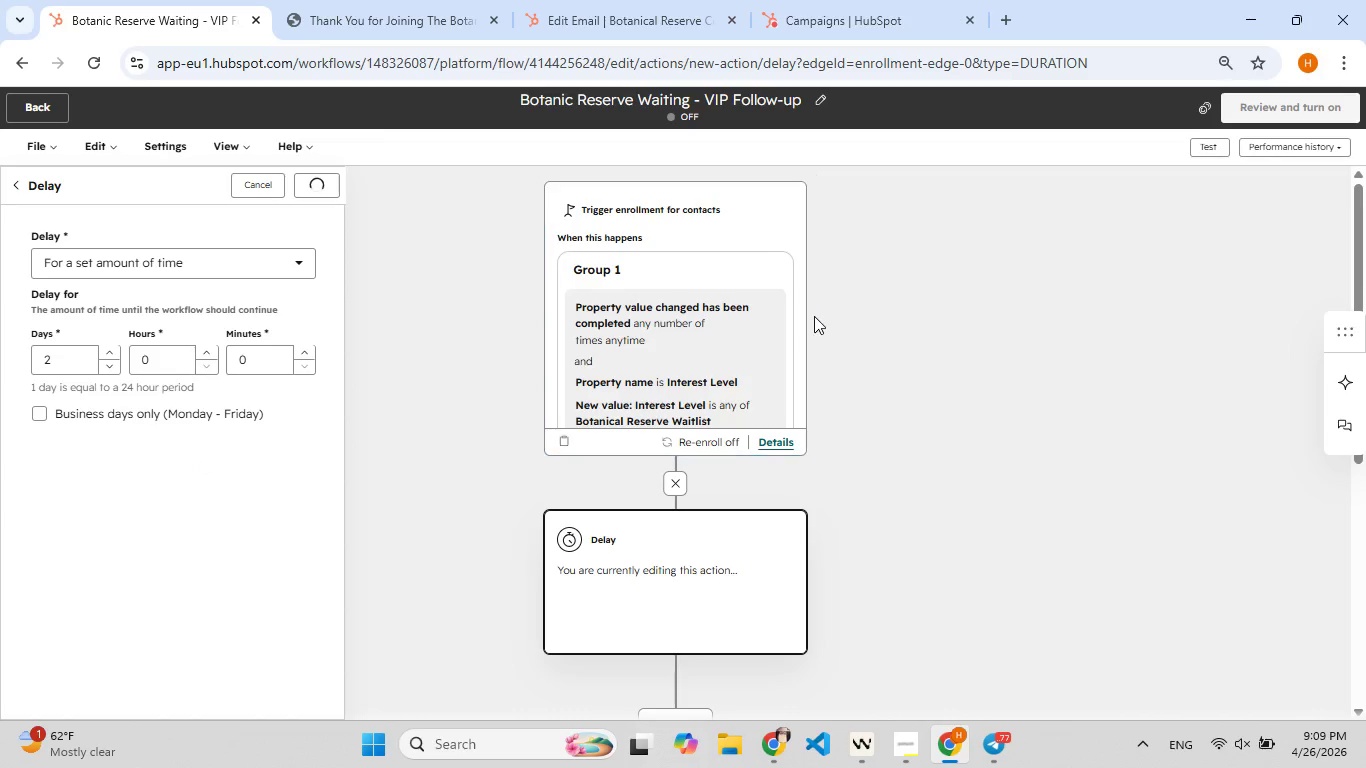 
scroll: coordinate [814, 316], scroll_direction: down, amount: 2.0
 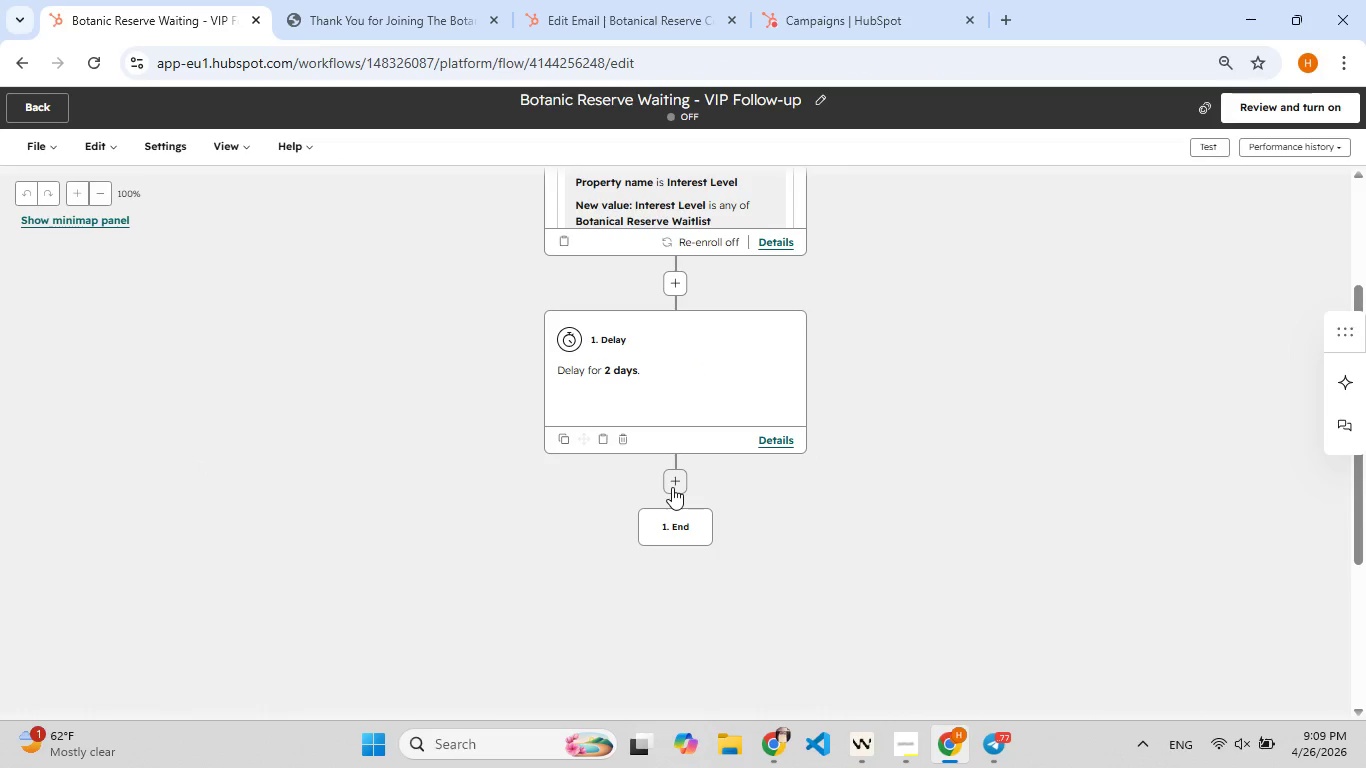 
left_click([672, 485])
 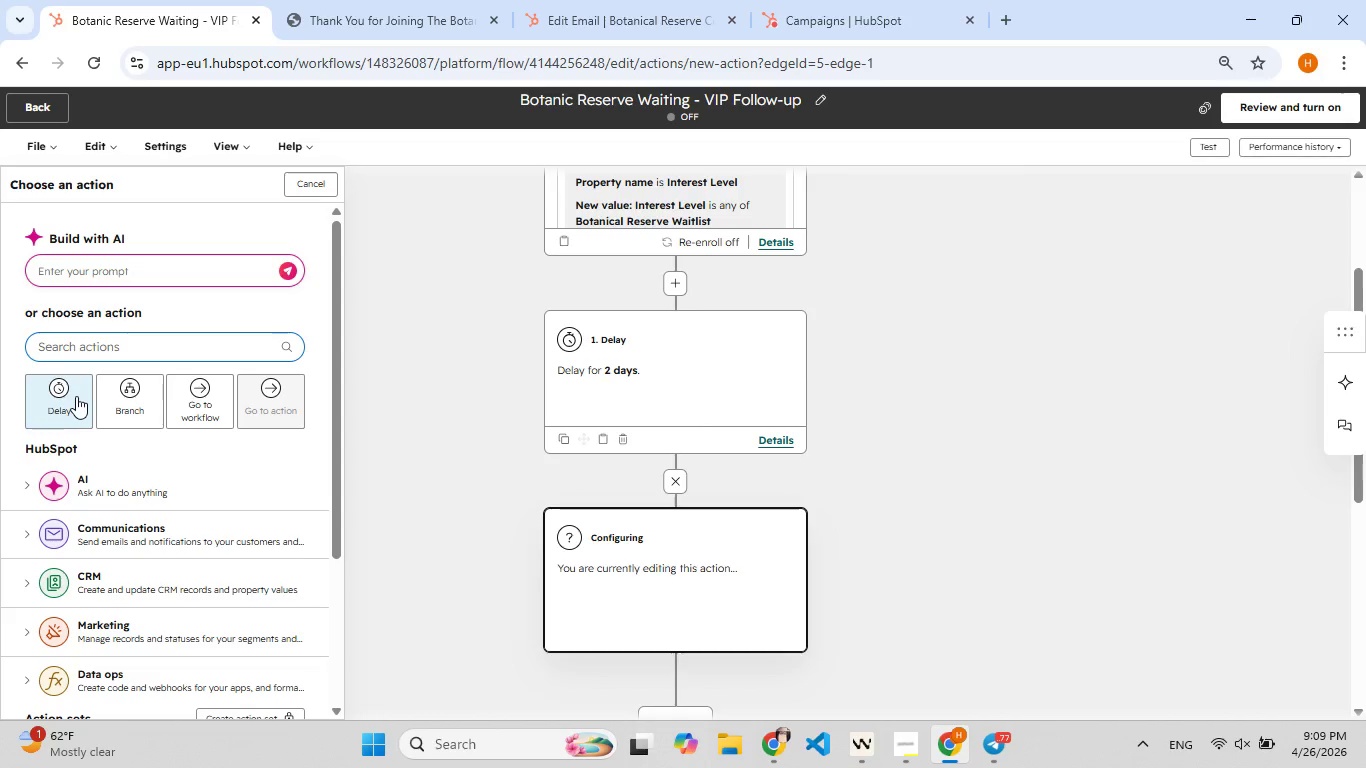 
type(task)
 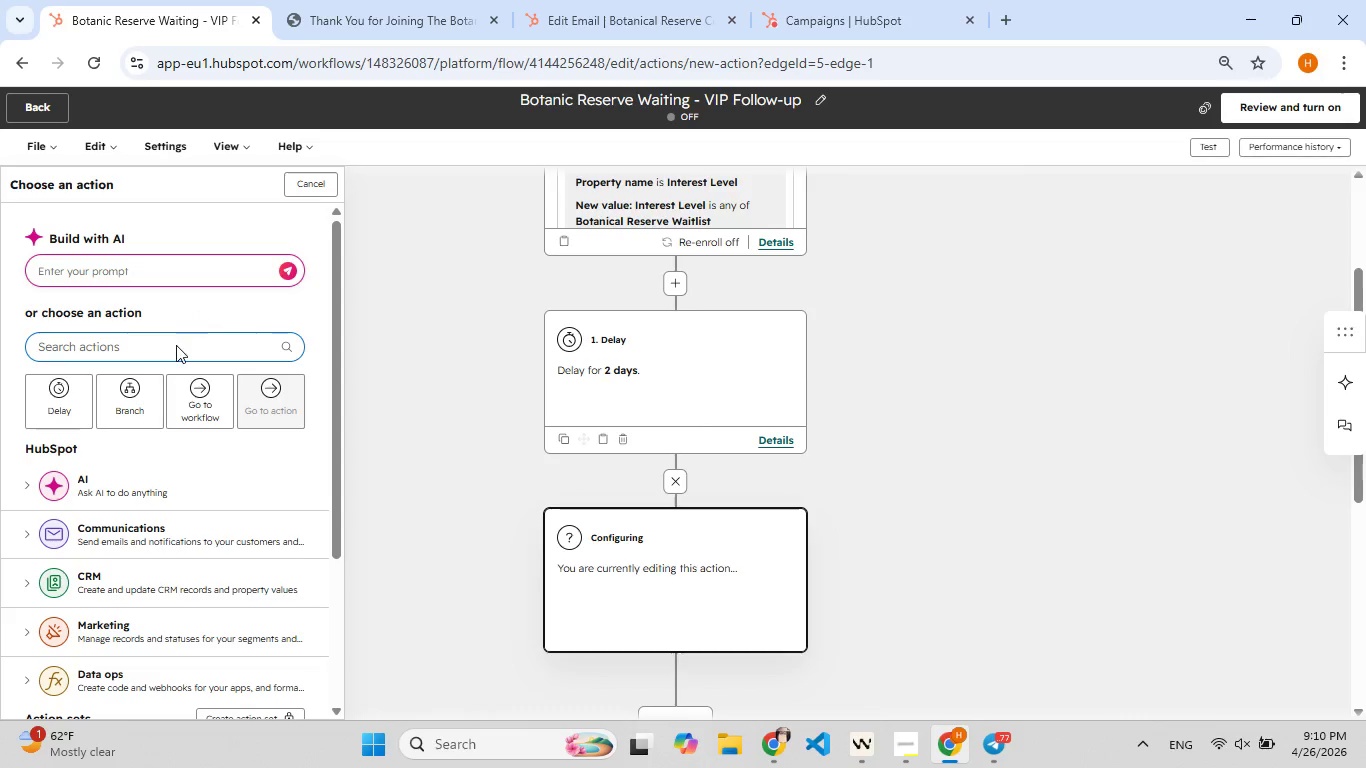 
left_click([176, 346])
 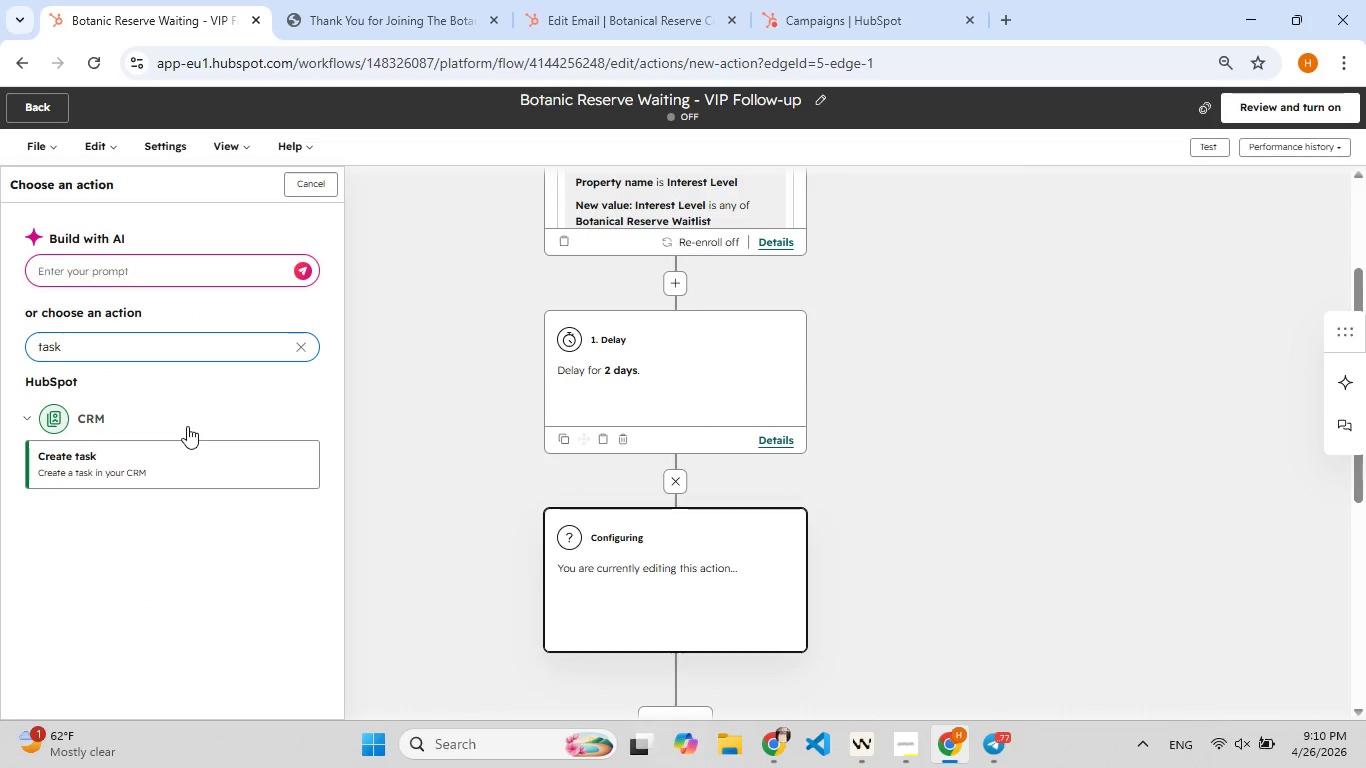 
left_click([177, 461])
 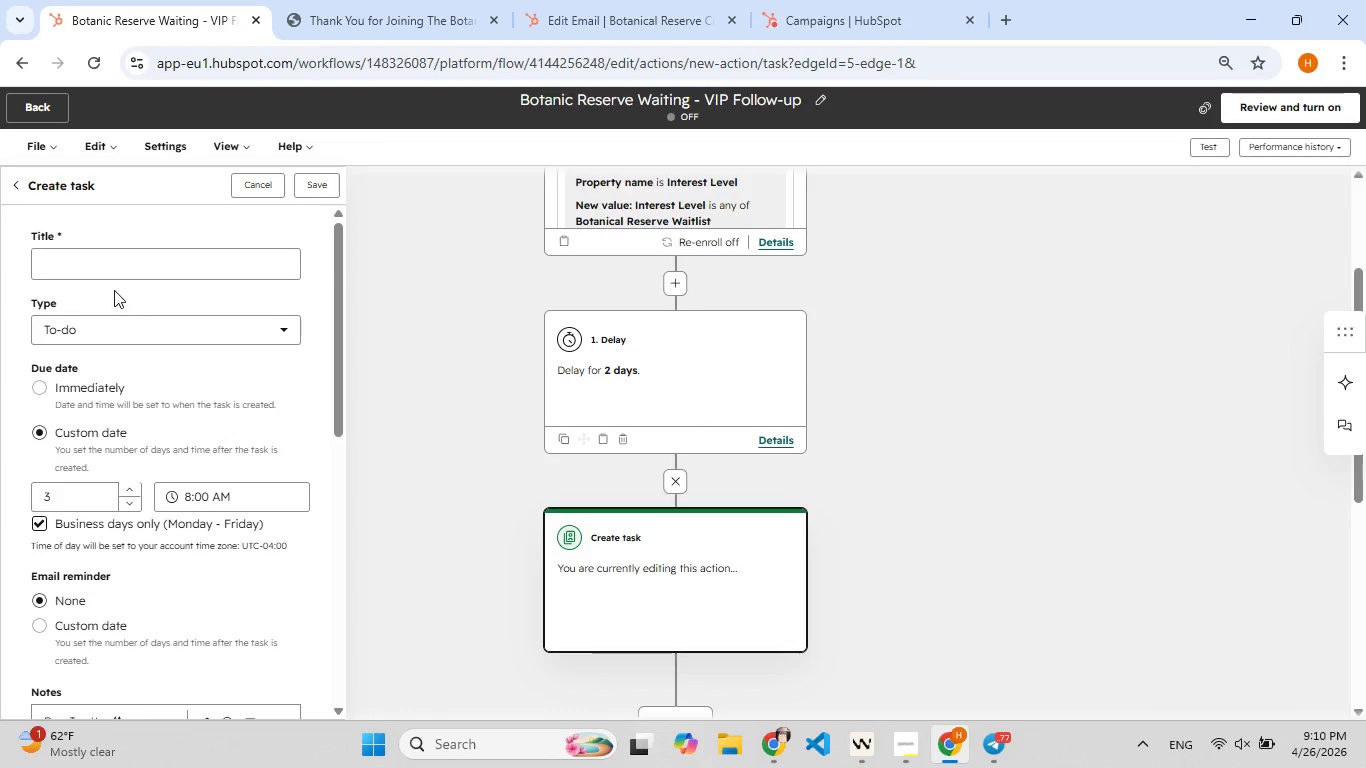 
scroll: coordinate [116, 477], scroll_direction: down, amount: 3.0
 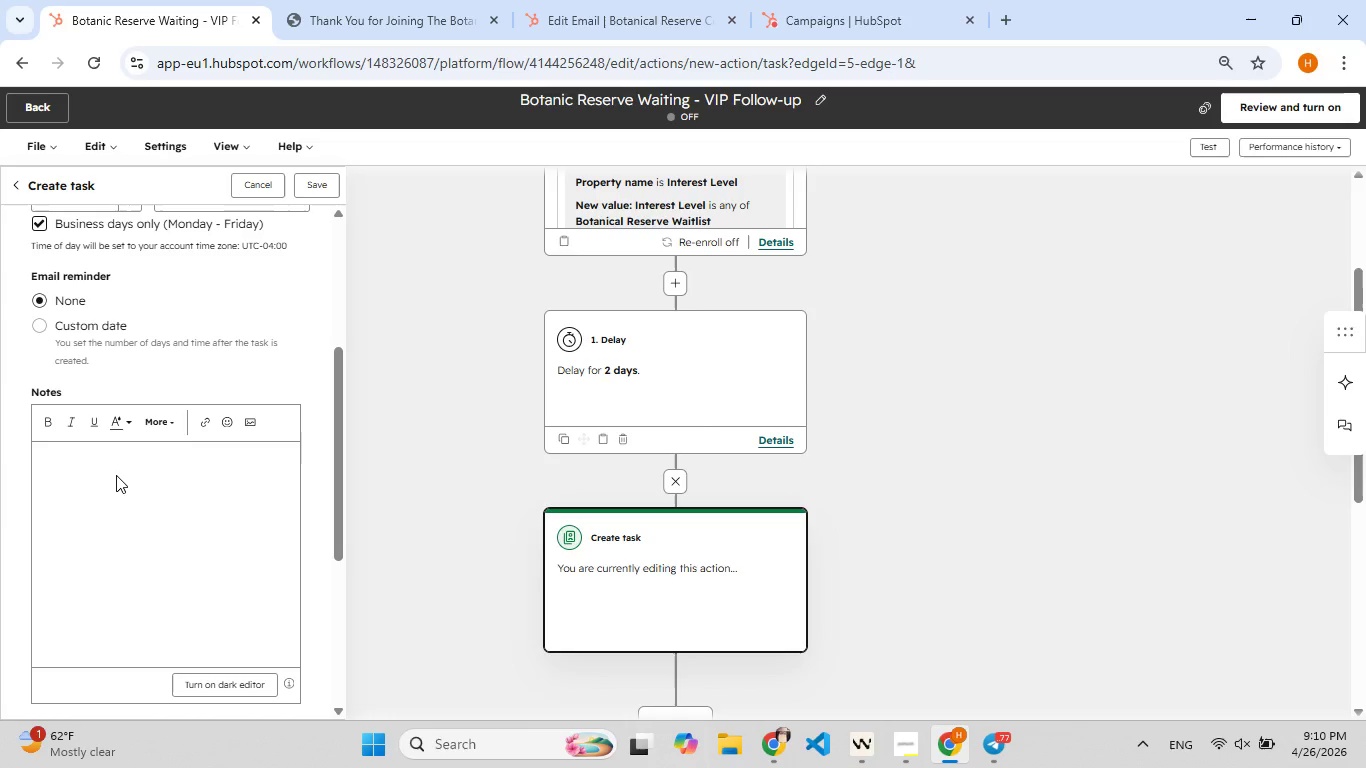 
left_click([116, 475])
 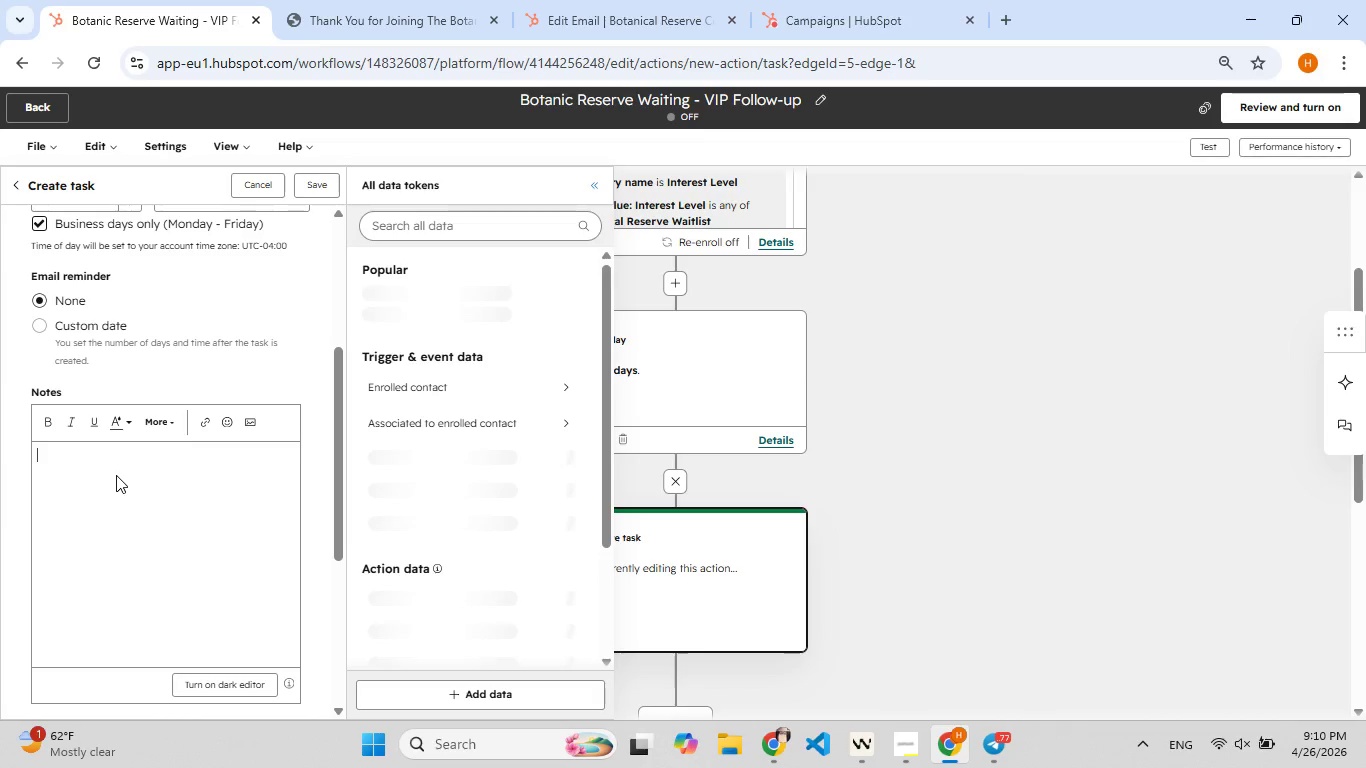 
key(Control+V)
 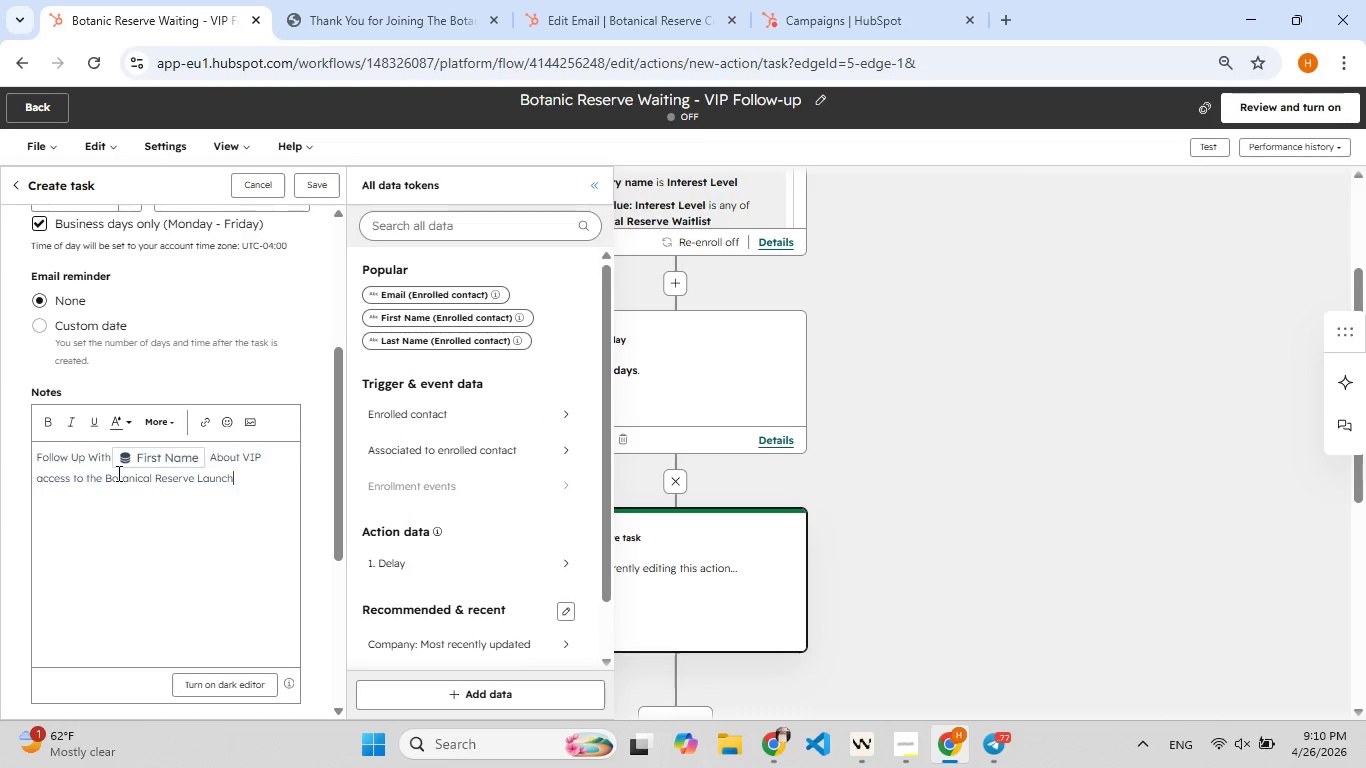 
scroll: coordinate [112, 452], scroll_direction: up, amount: 5.0
 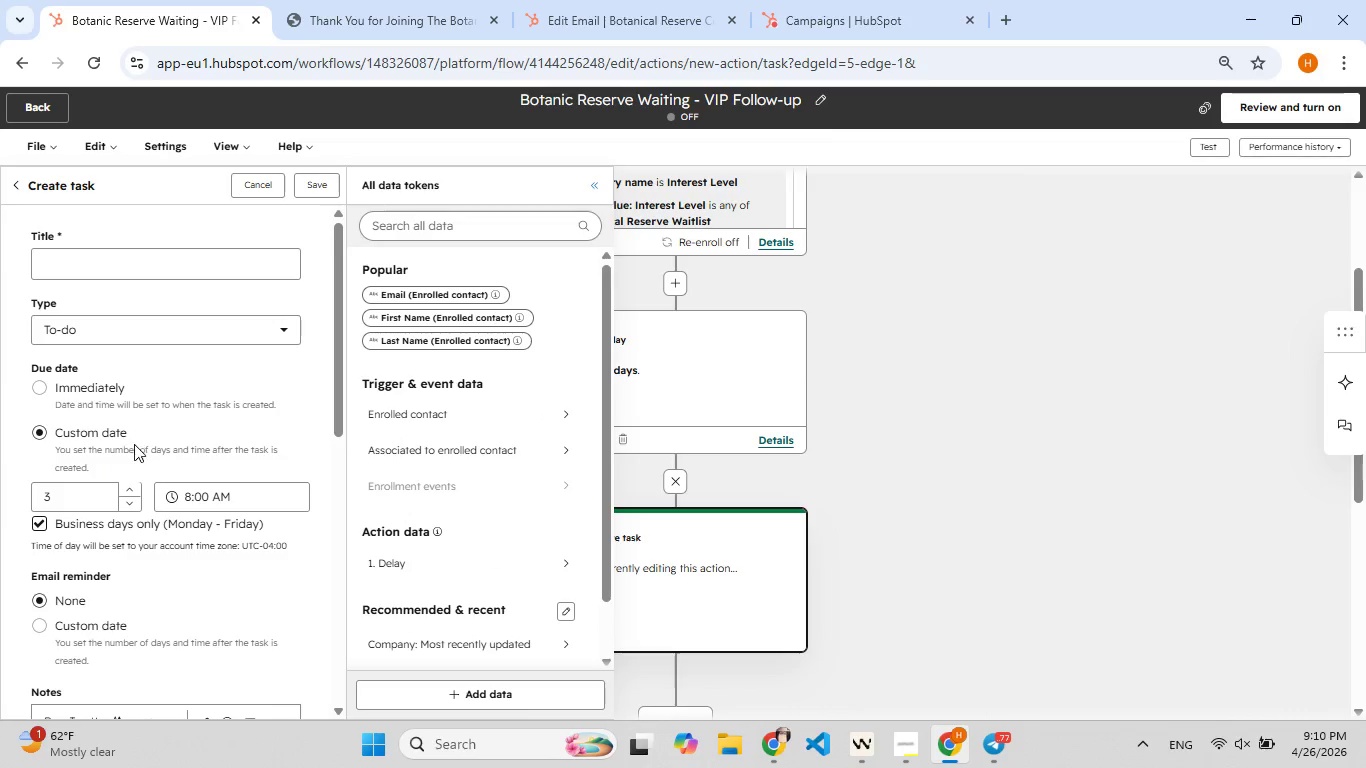 
scroll: coordinate [134, 446], scroll_direction: down, amount: 3.0
 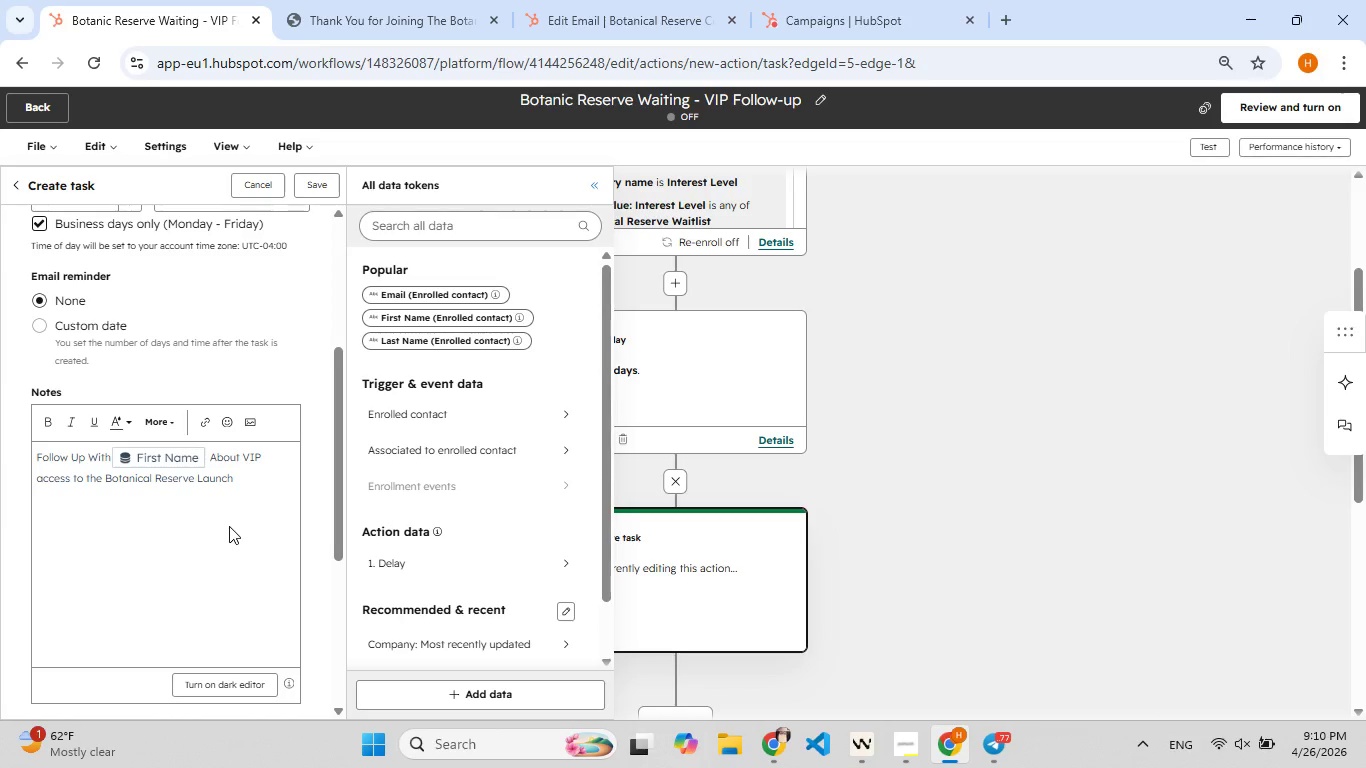 
wait(40.88)
 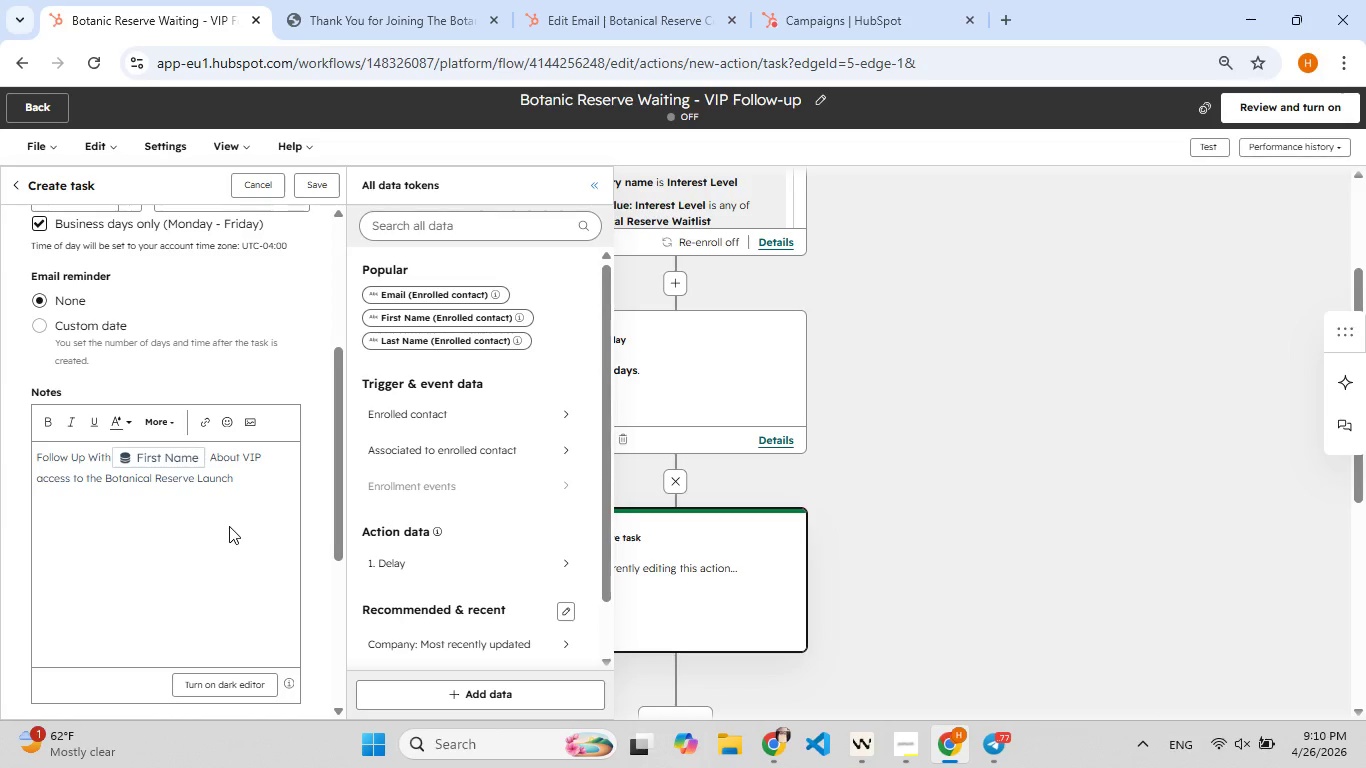 
scroll: coordinate [173, 374], scroll_direction: up, amount: 9.0
 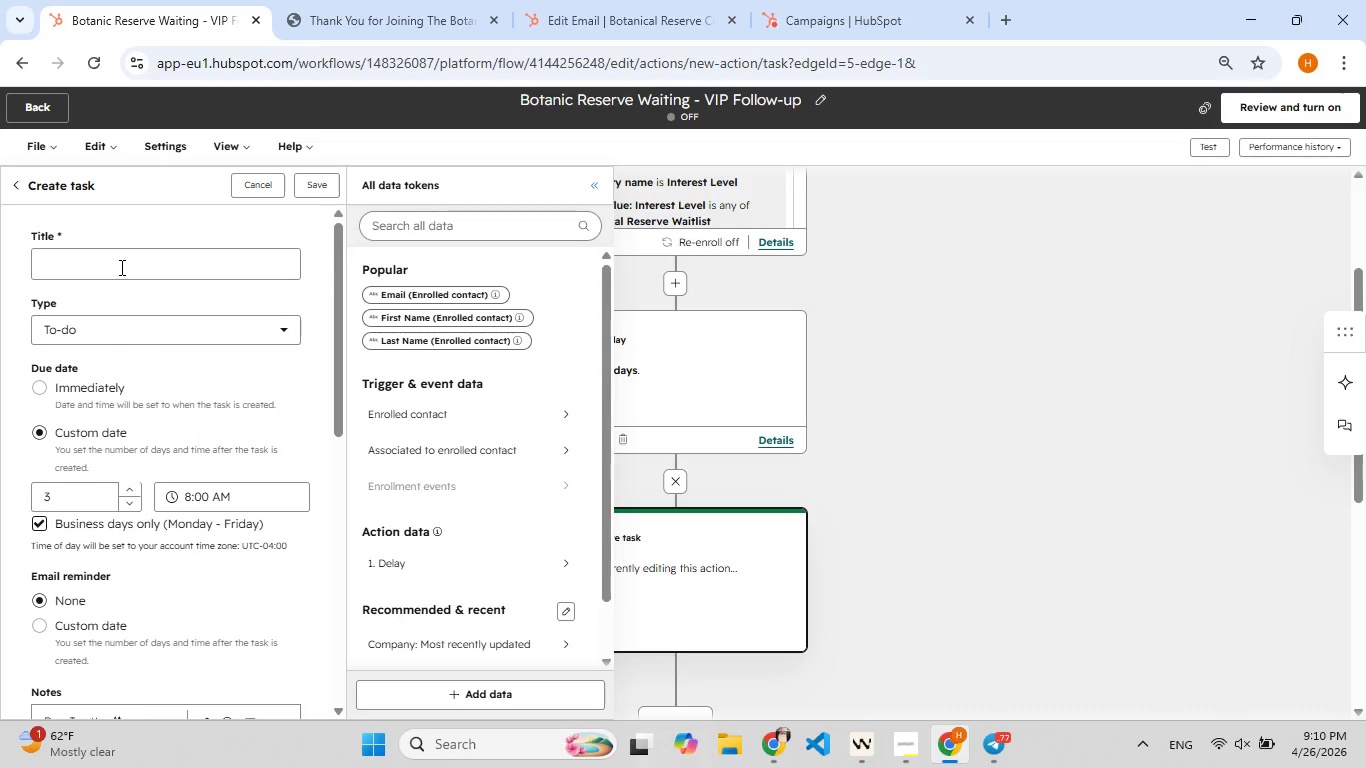 
left_click([120, 267])
 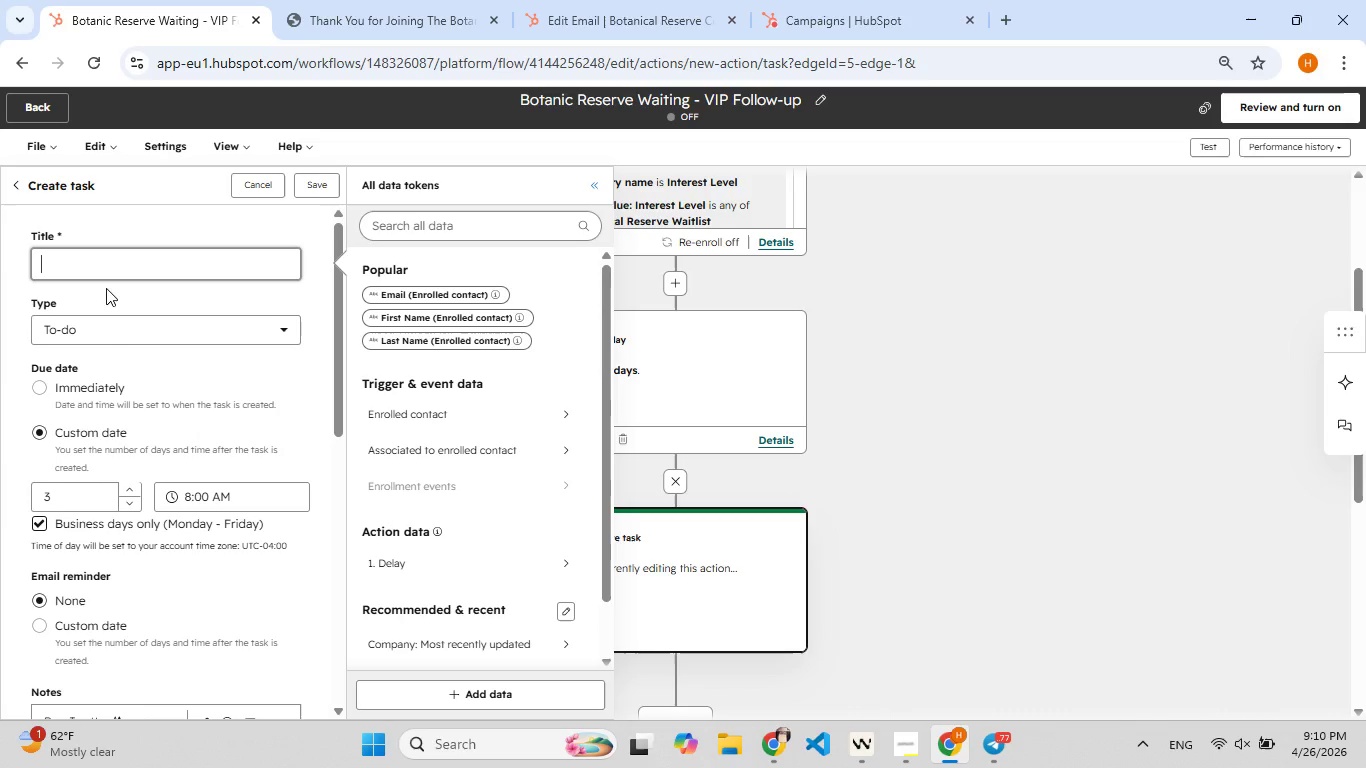 
type(F[F9])
key(Backspace)
type(Vi)
key(Backspace)
type([F9]IP invitation)
 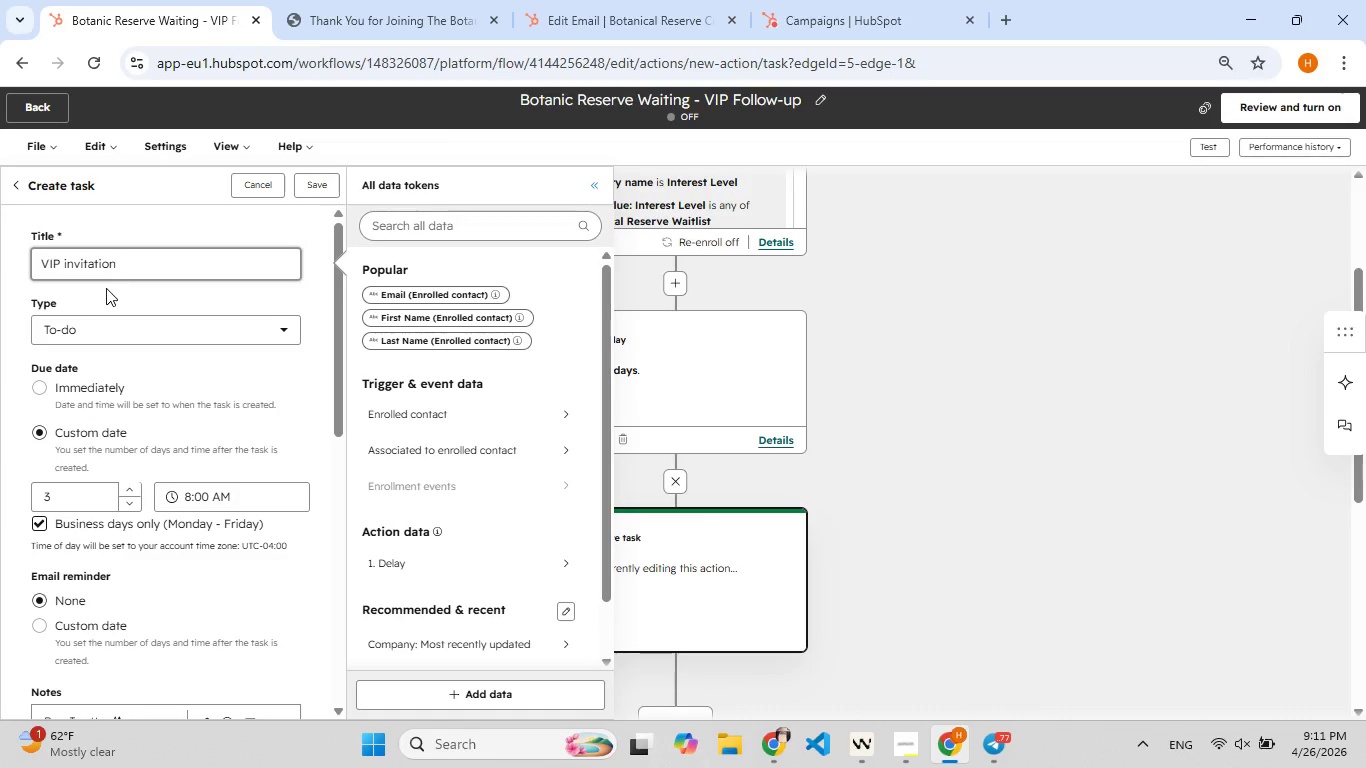 
left_click([925, 356])
 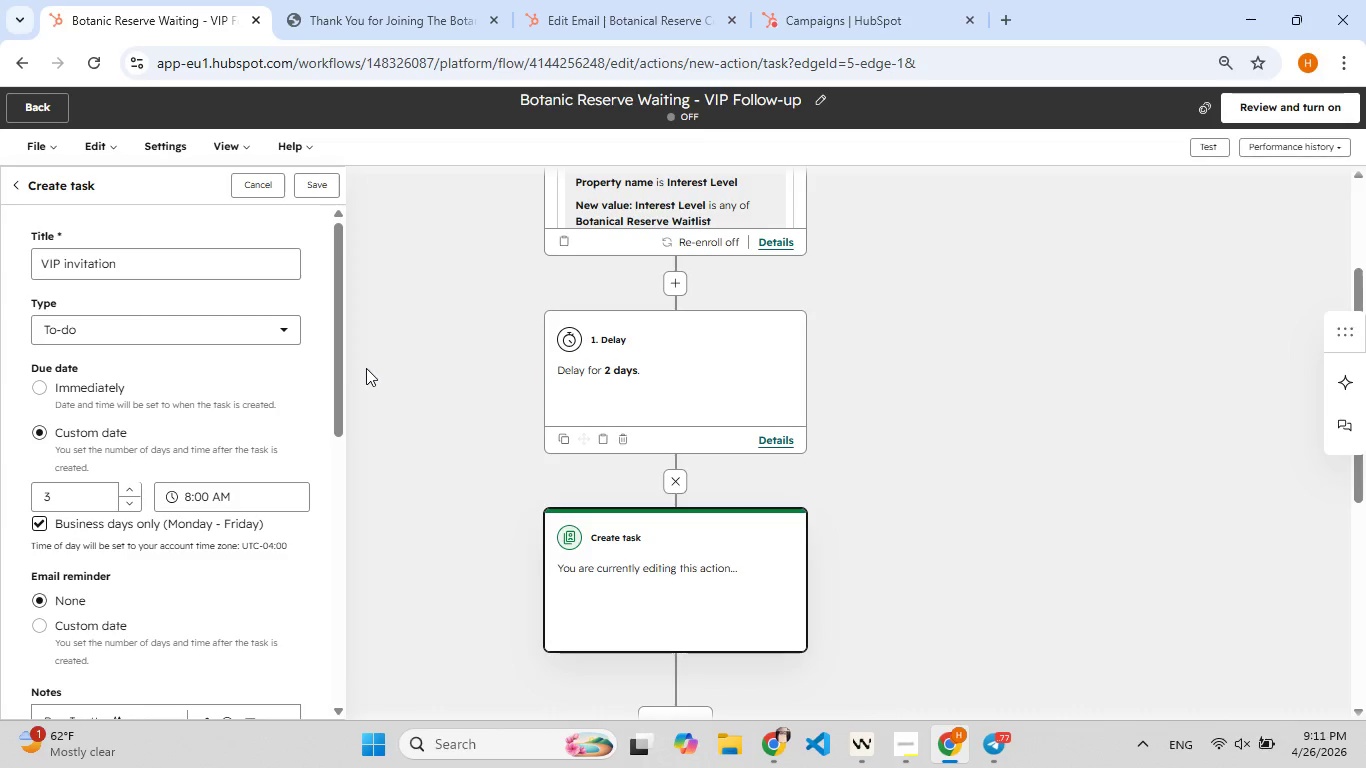 
scroll: coordinate [187, 382], scroll_direction: down, amount: 11.0
 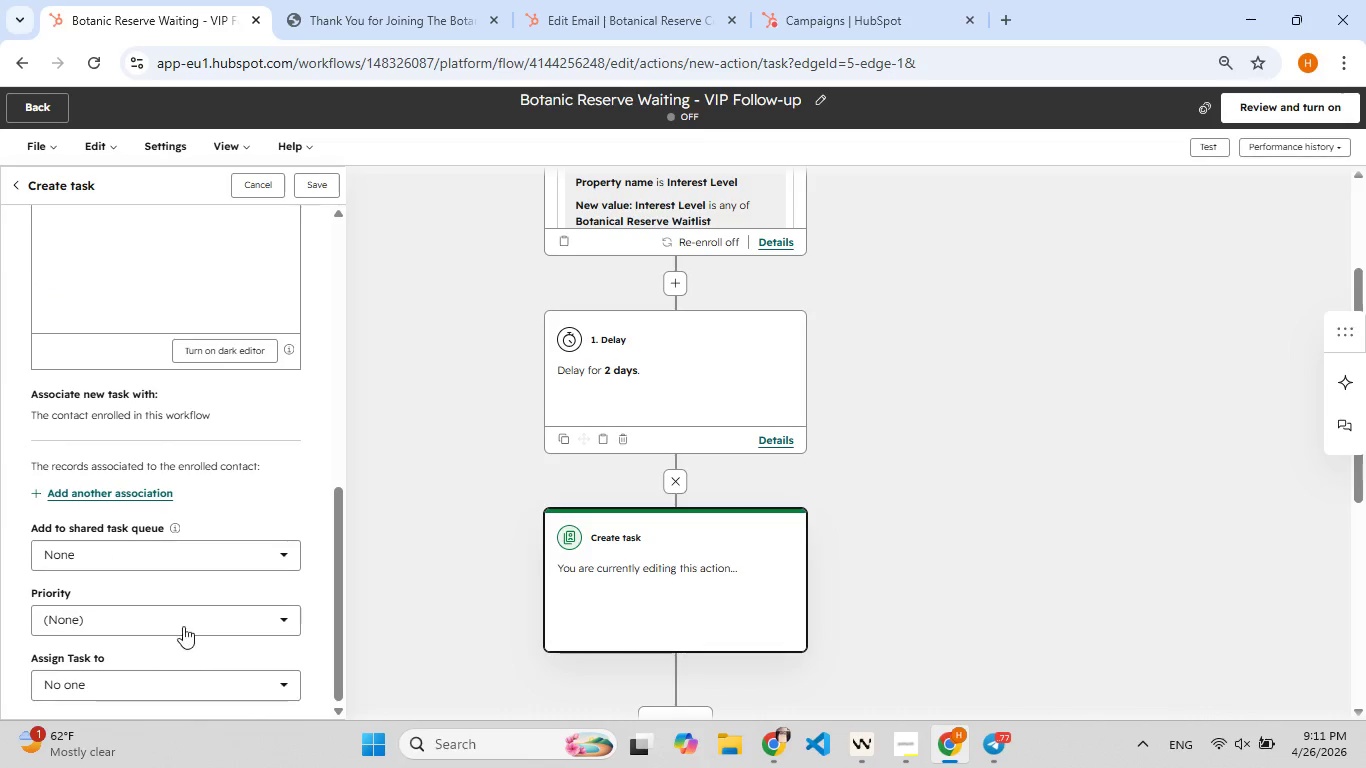 
left_click([187, 606])
 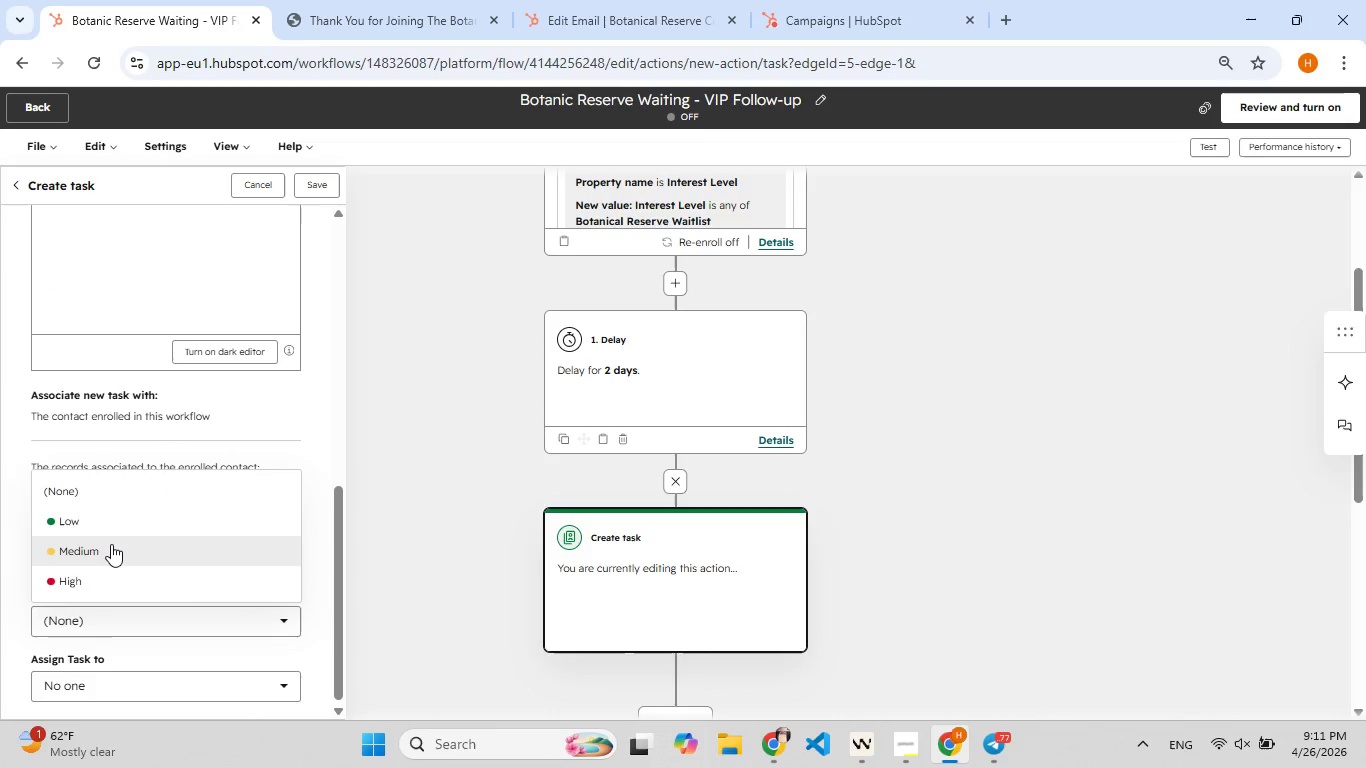 
left_click([111, 544])
 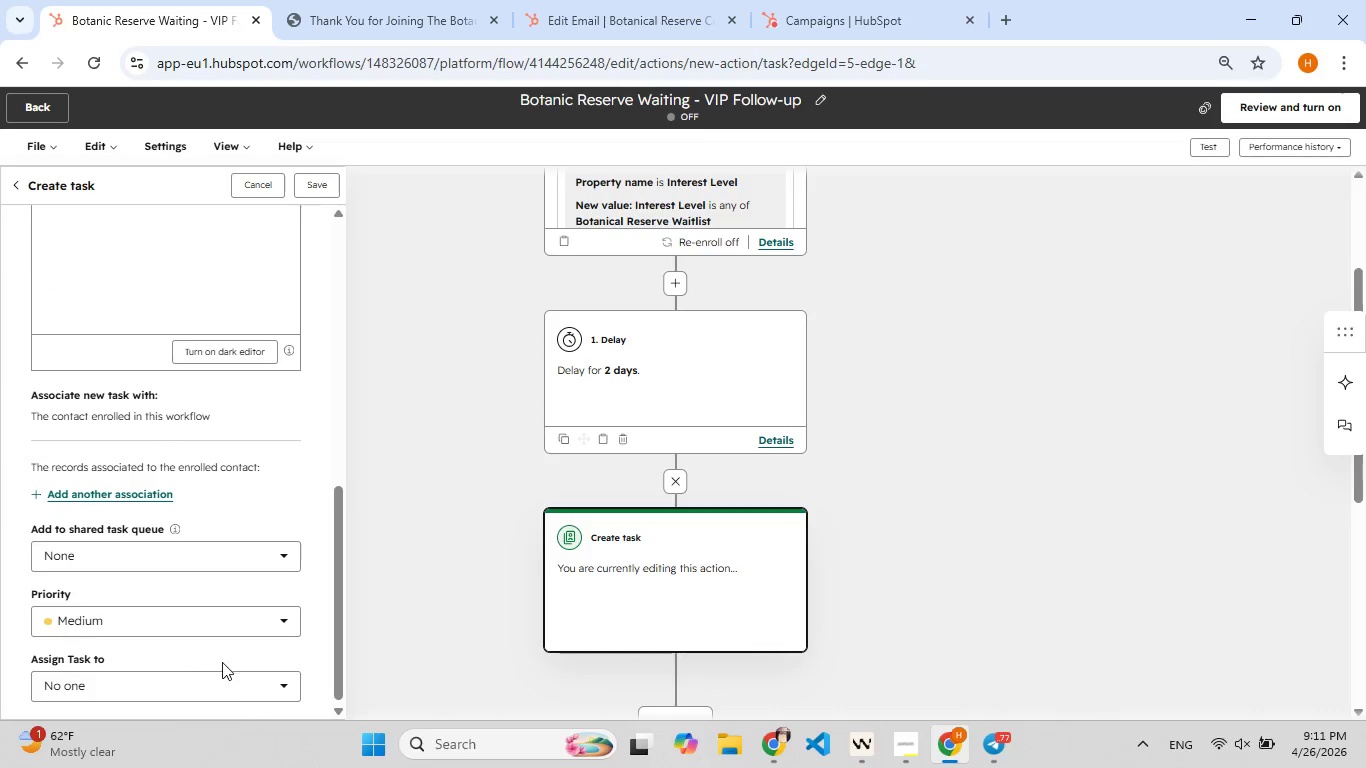 
left_click([231, 681])
 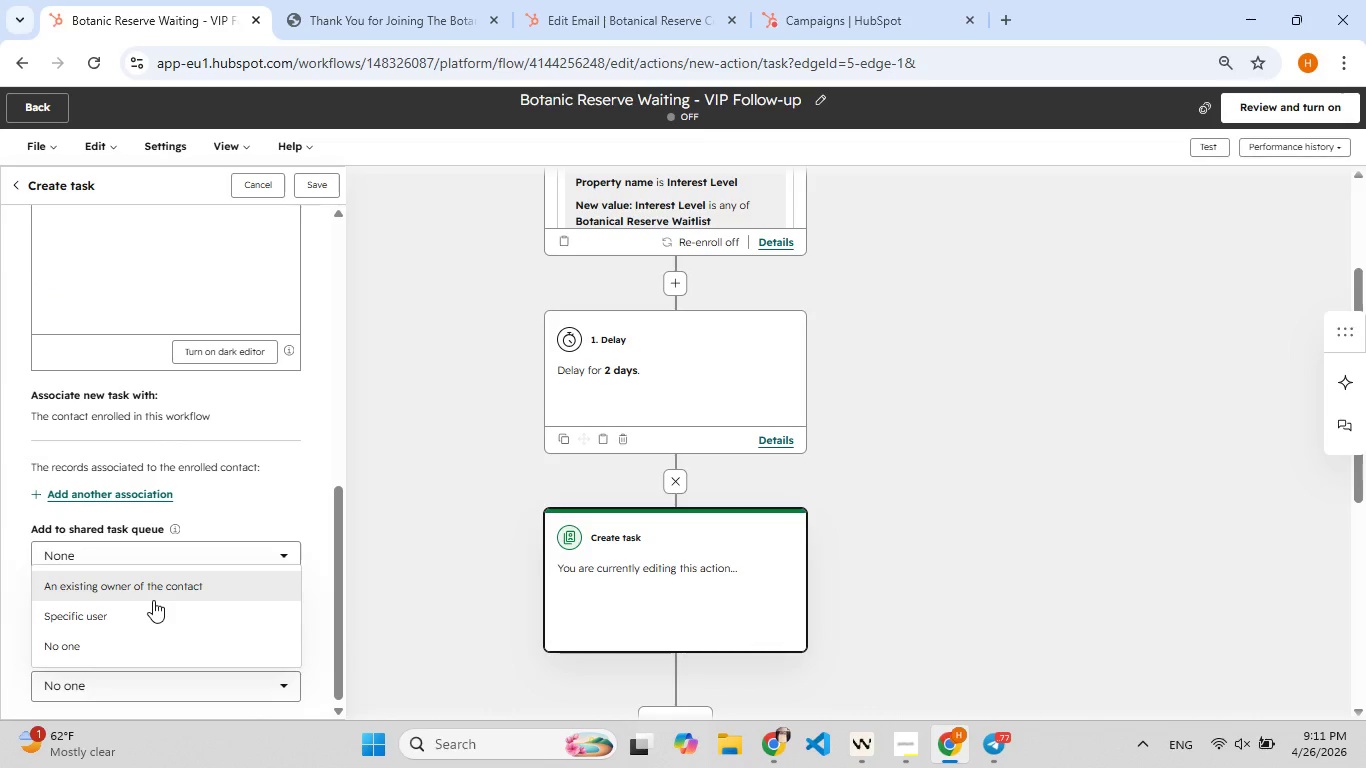 
left_click([153, 600])
 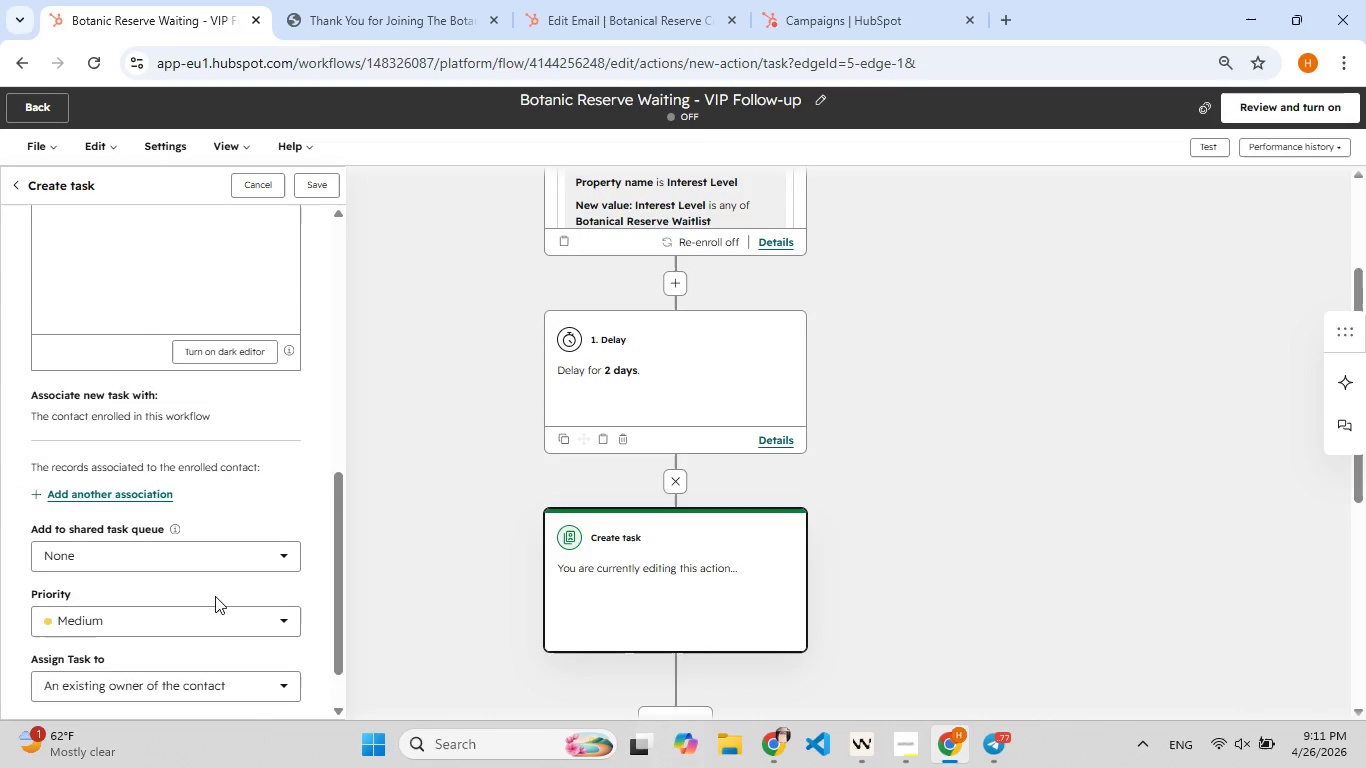 
scroll: coordinate [194, 591], scroll_direction: down, amount: 5.0
 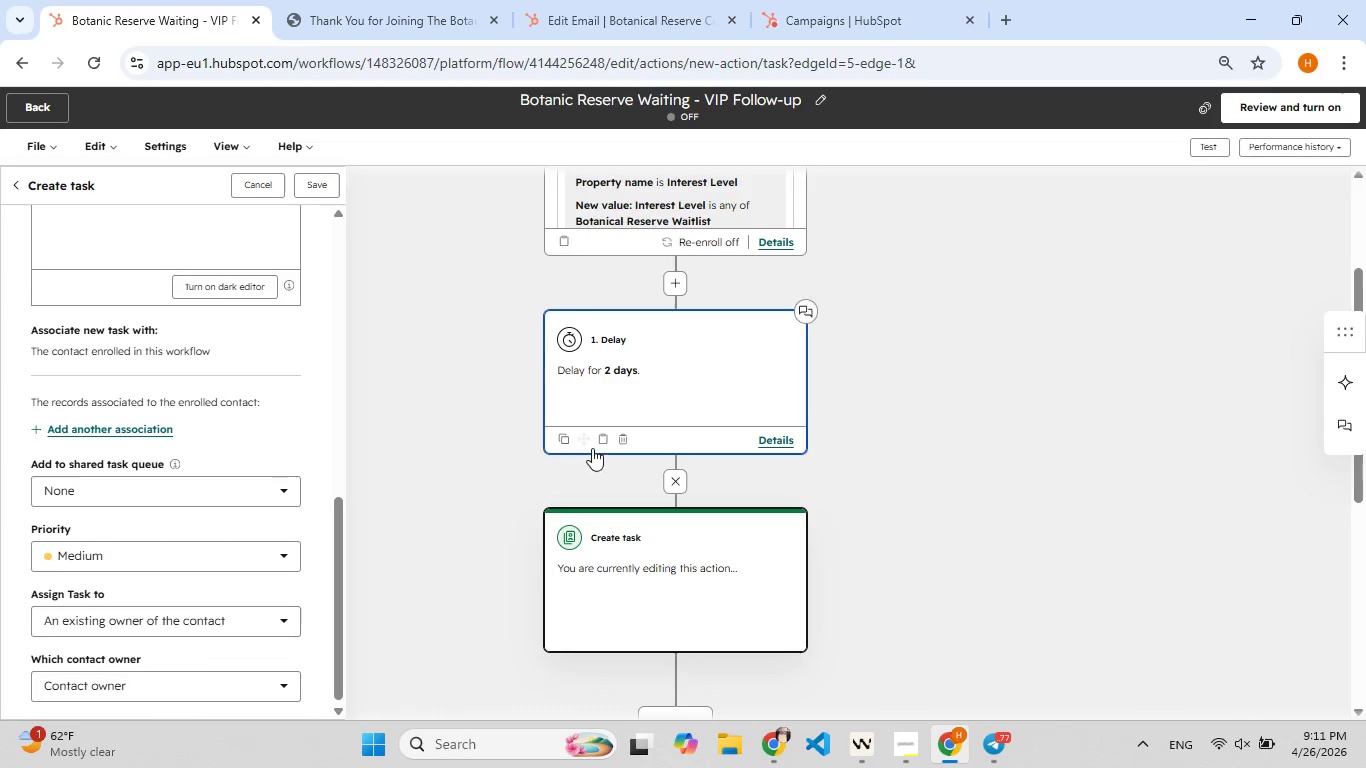 
scroll: coordinate [438, 374], scroll_direction: up, amount: 6.0
 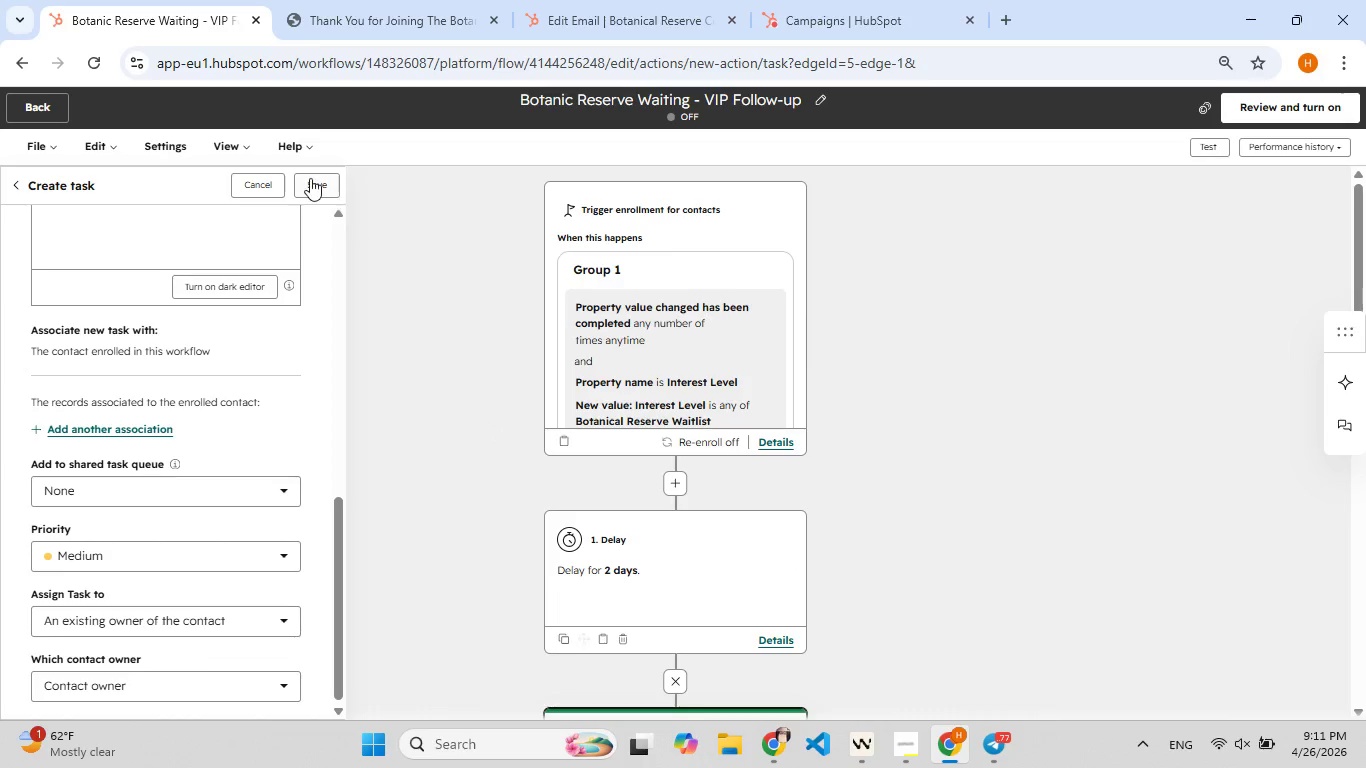 
left_click([310, 178])
 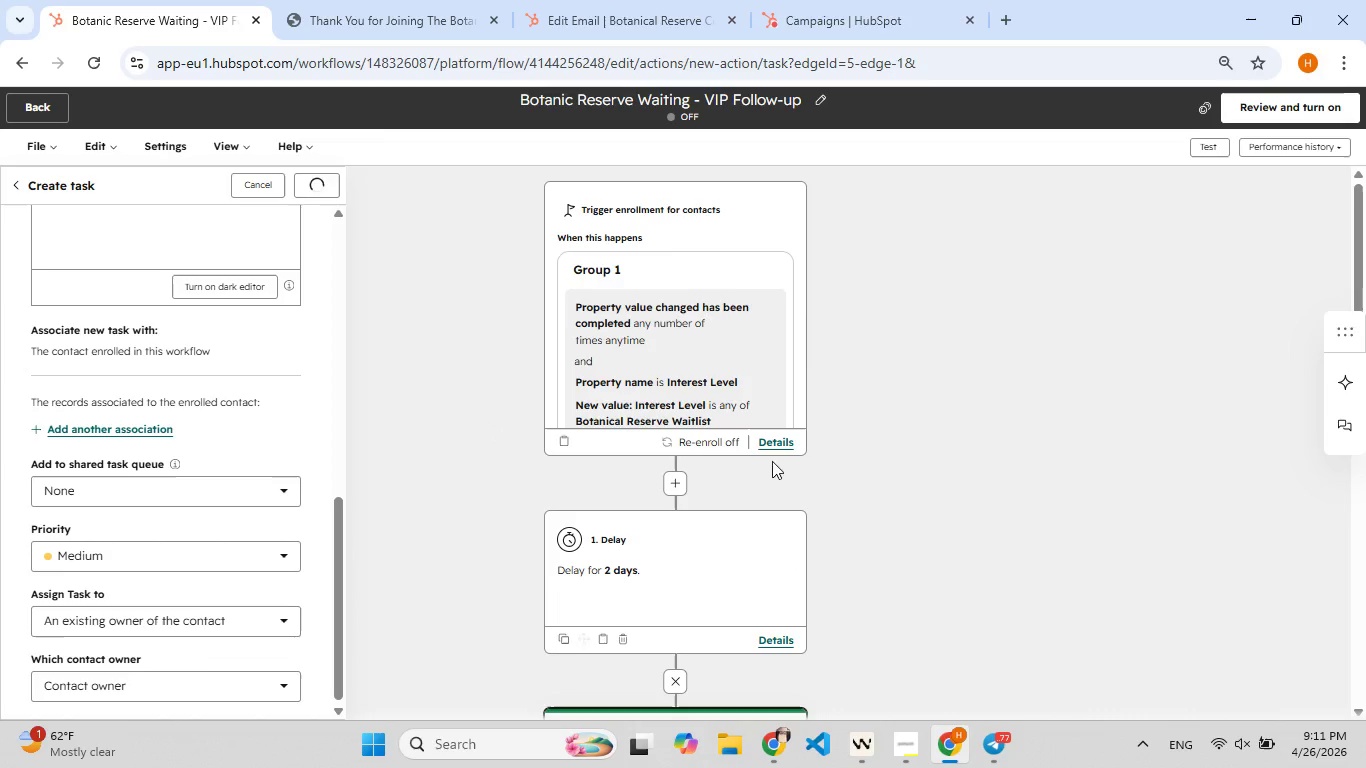 
scroll: coordinate [218, 433], scroll_direction: up, amount: 6.0
 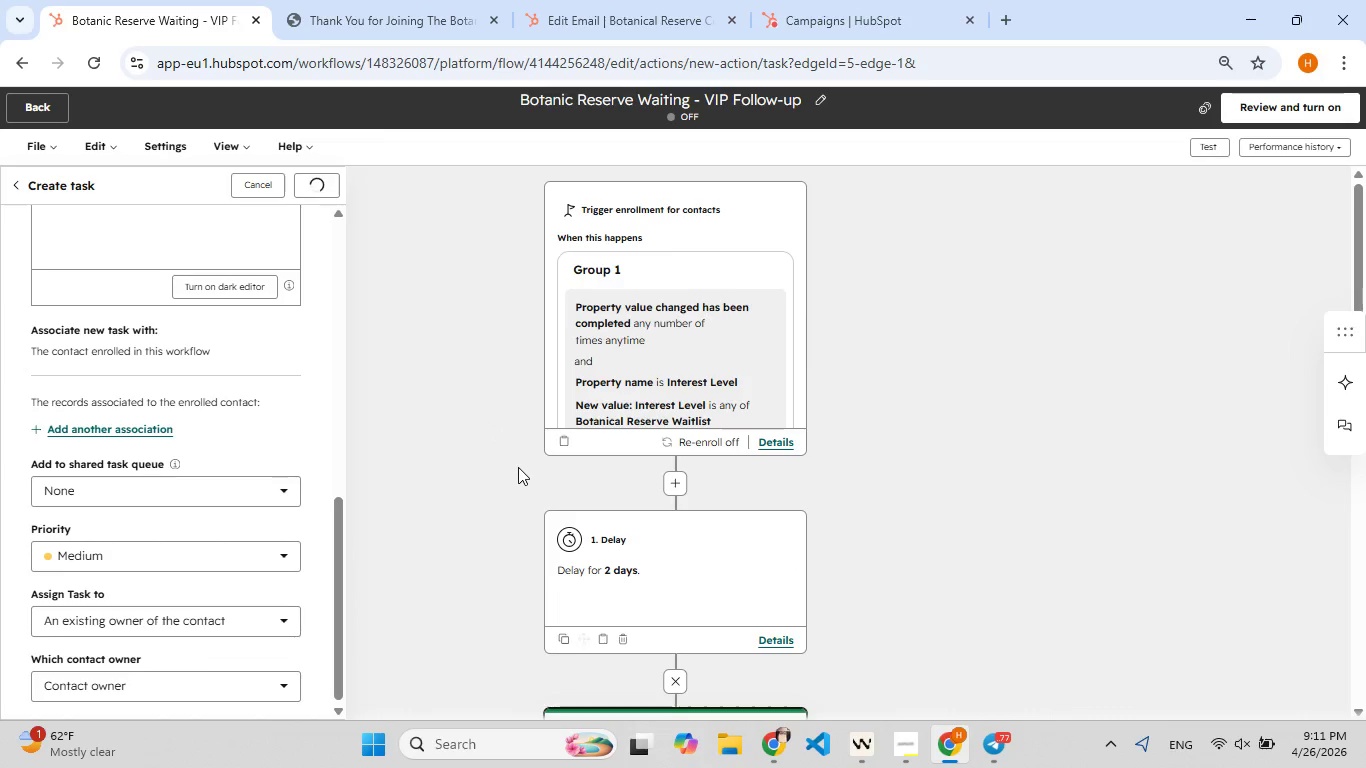 
scroll: coordinate [527, 469], scroll_direction: down, amount: 6.0
 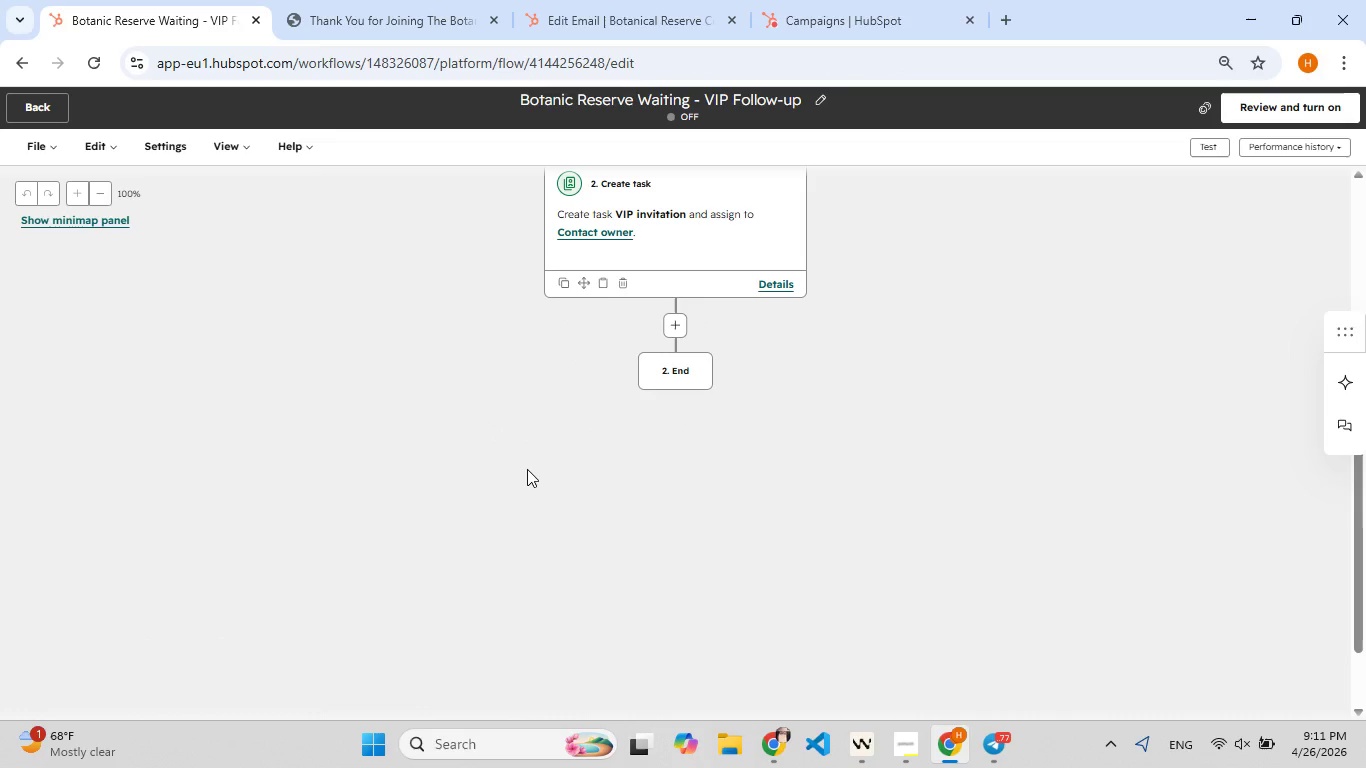 
scroll: coordinate [527, 469], scroll_direction: up, amount: 6.0
 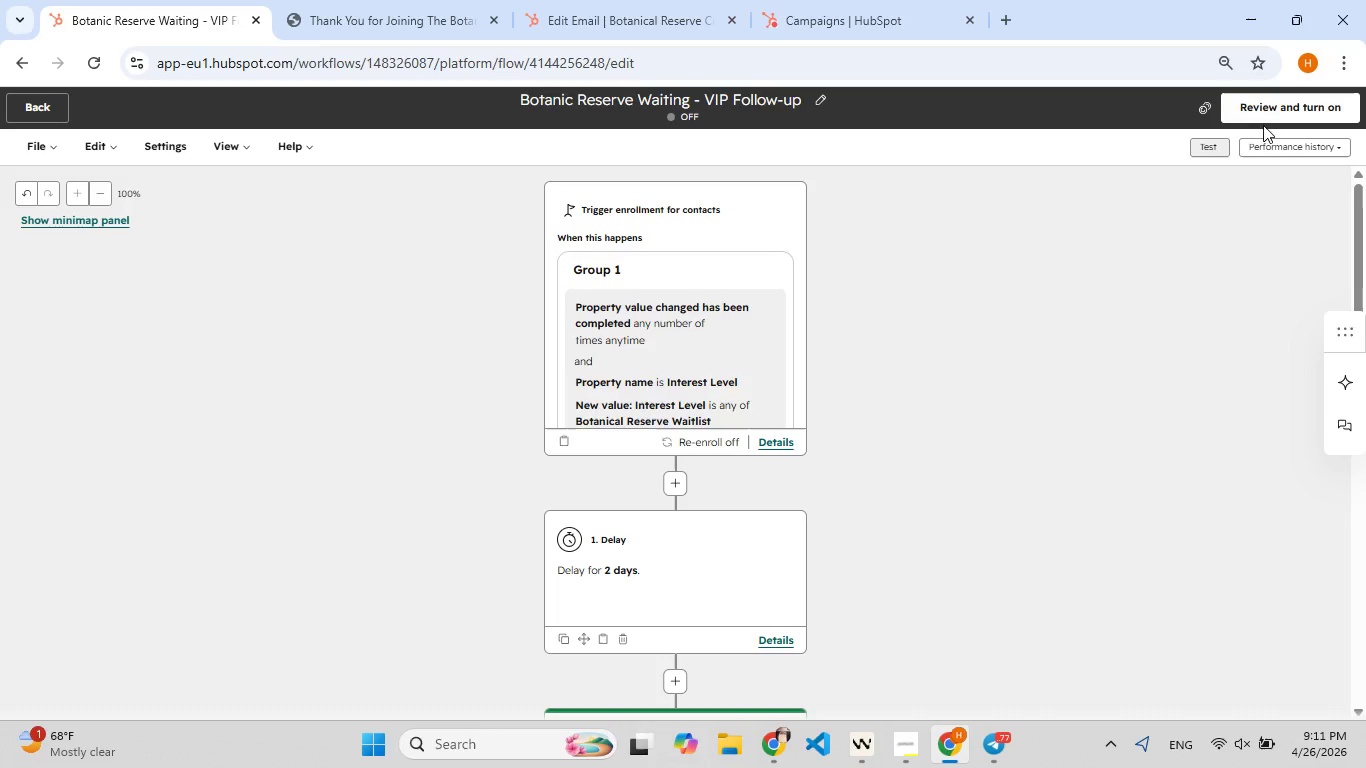 
left_click([1272, 110])
 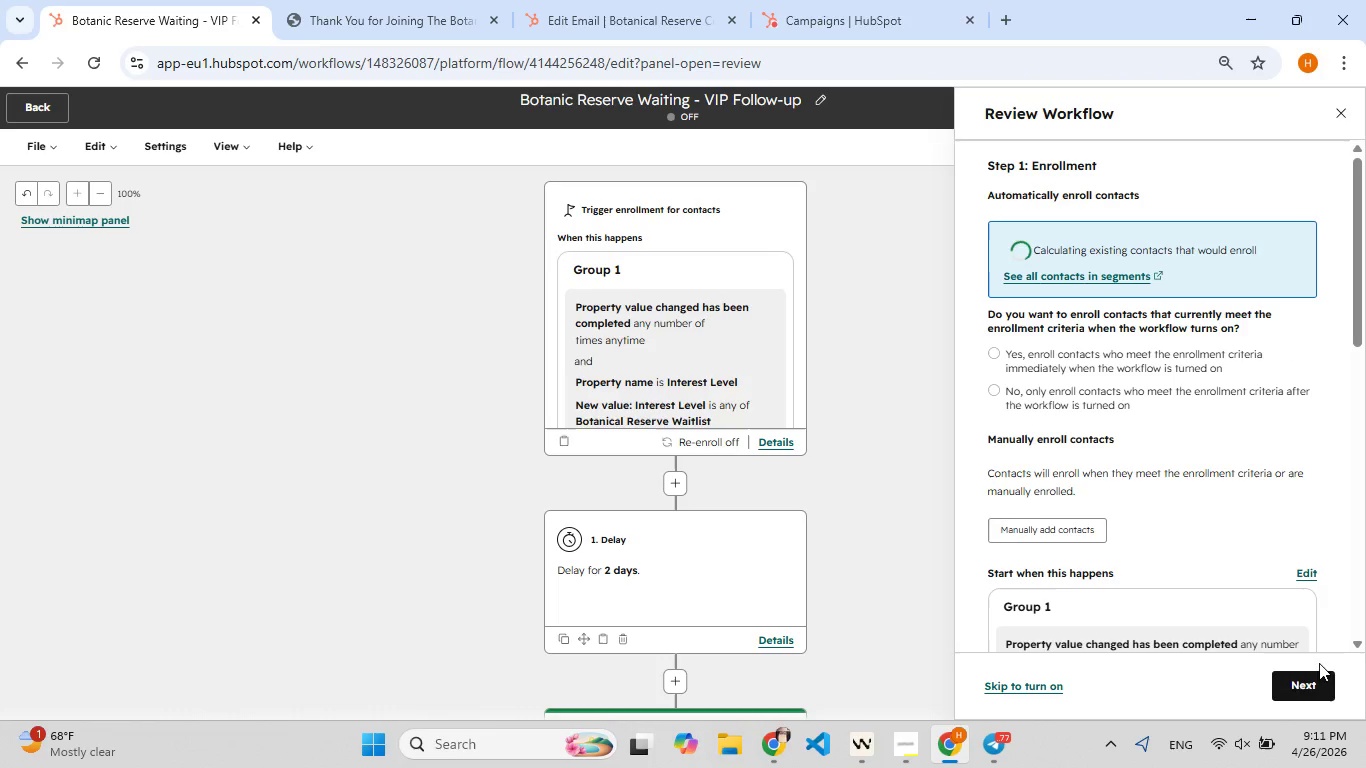 
left_click([1317, 684])
 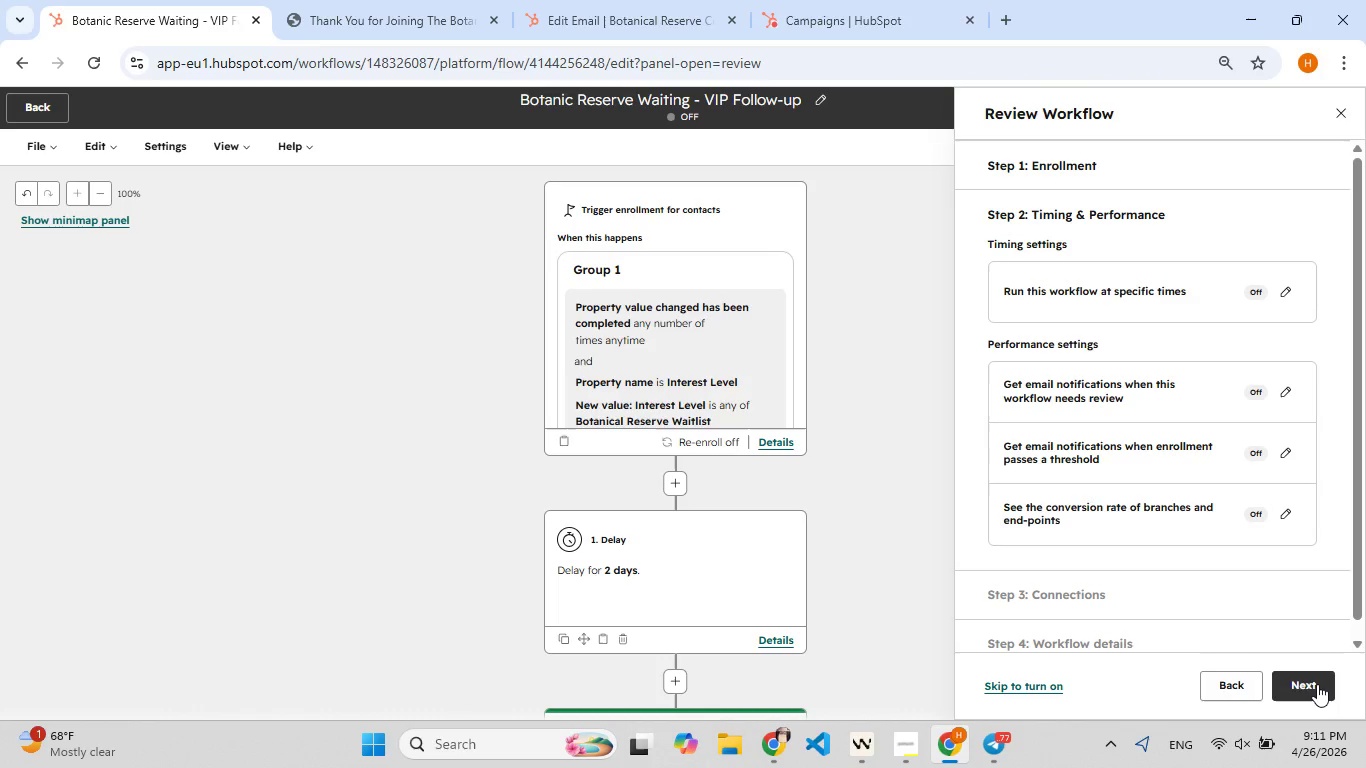 
left_click([1317, 684])
 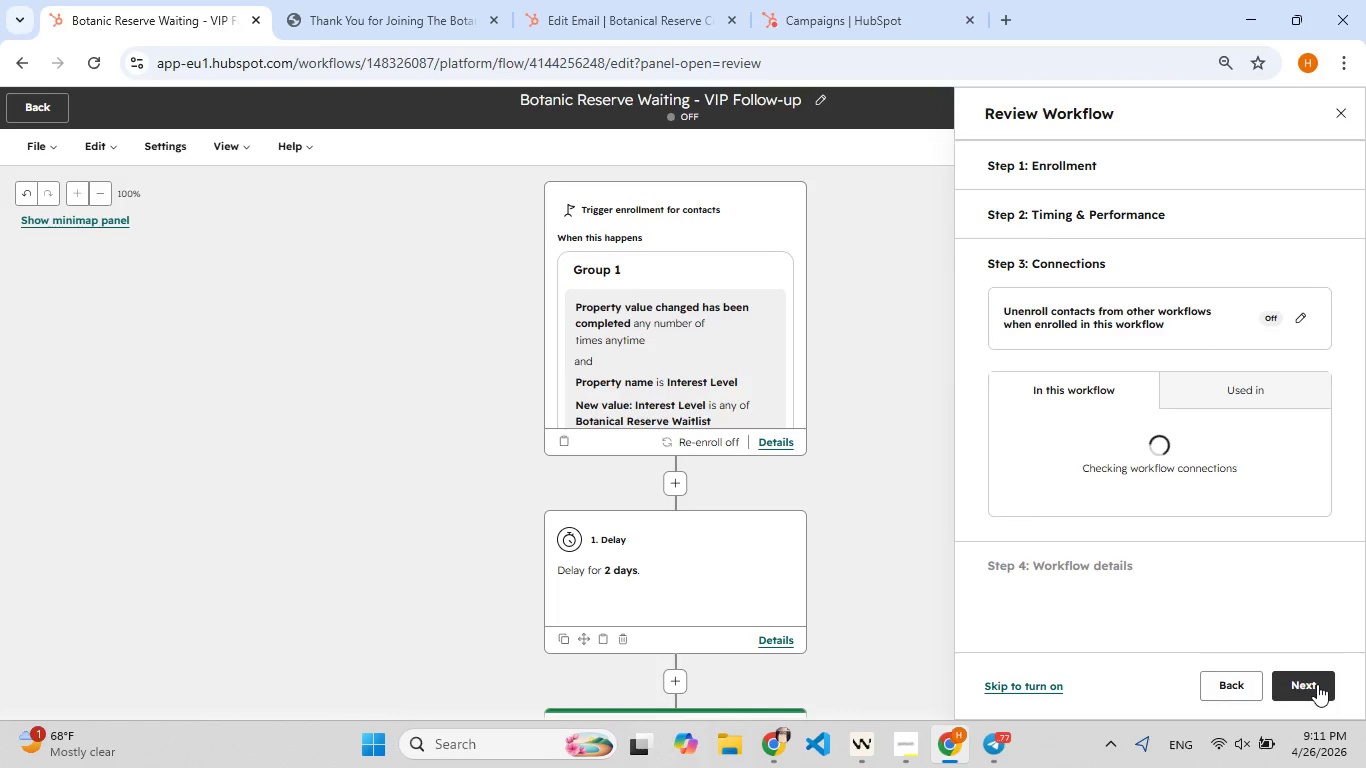 
left_click([1317, 684])
 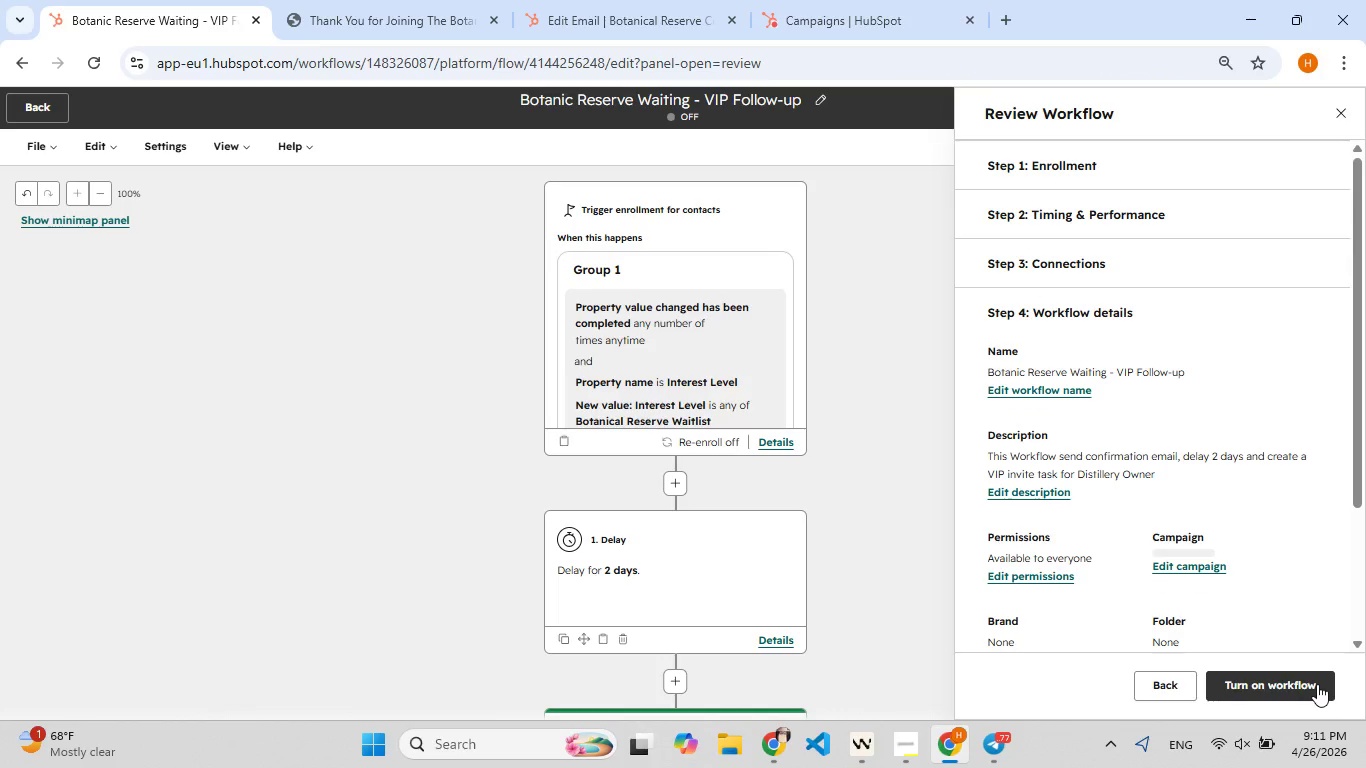 
left_click([1317, 684])
 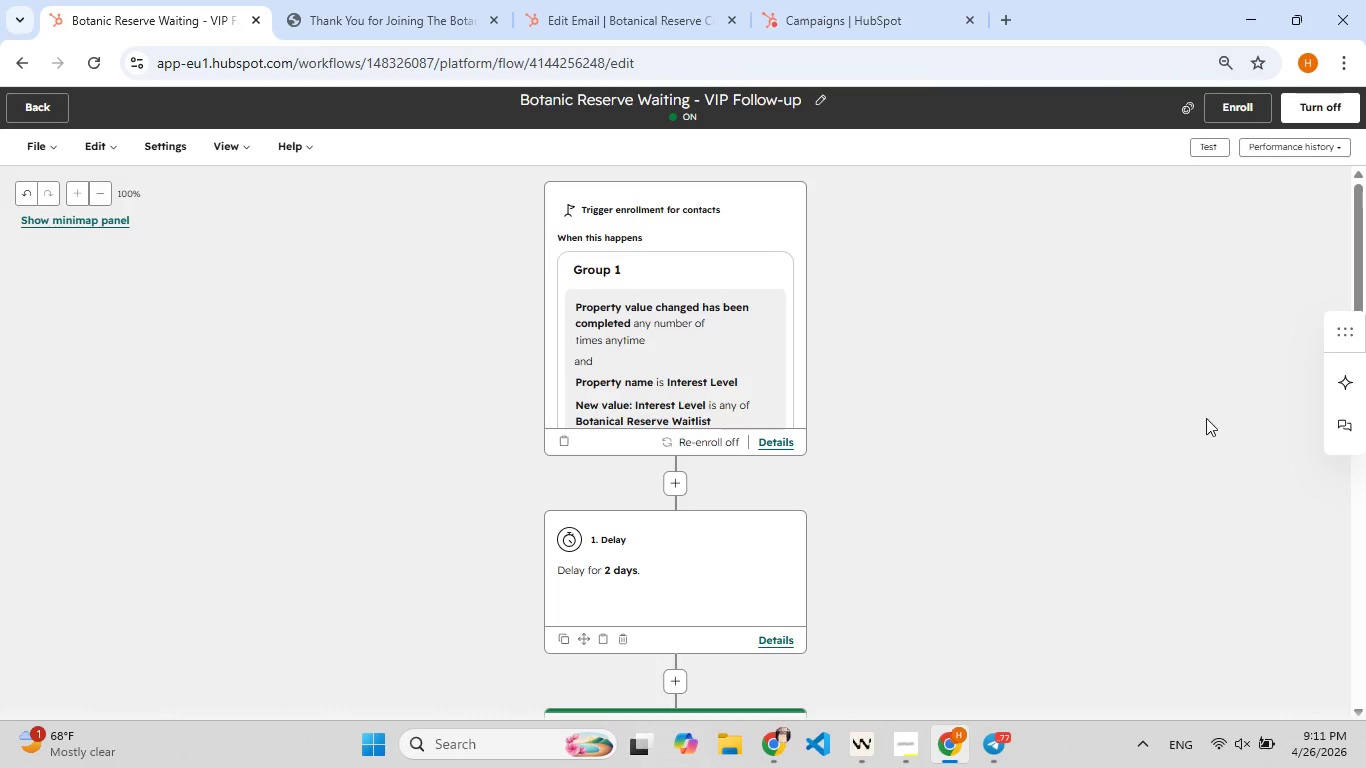 
wait(5.44)
 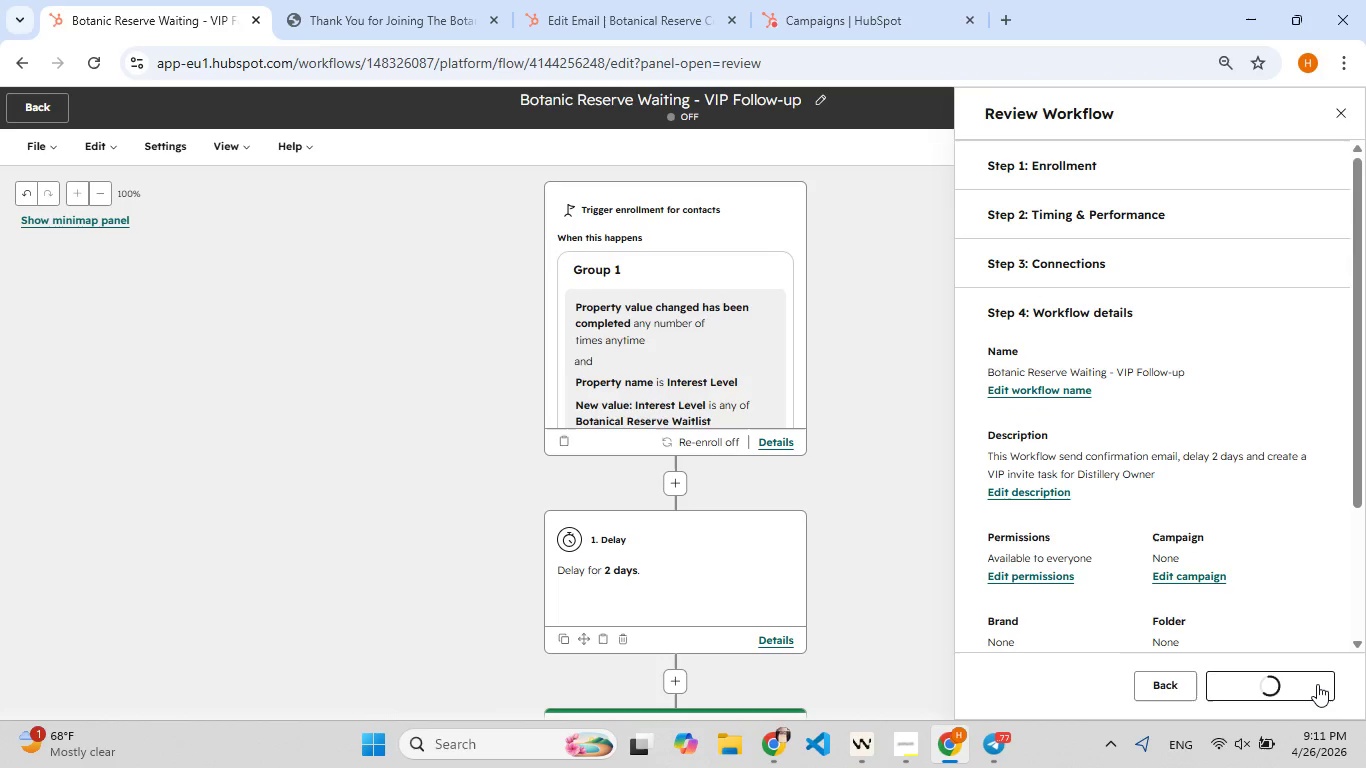 
left_click([670, 475])
 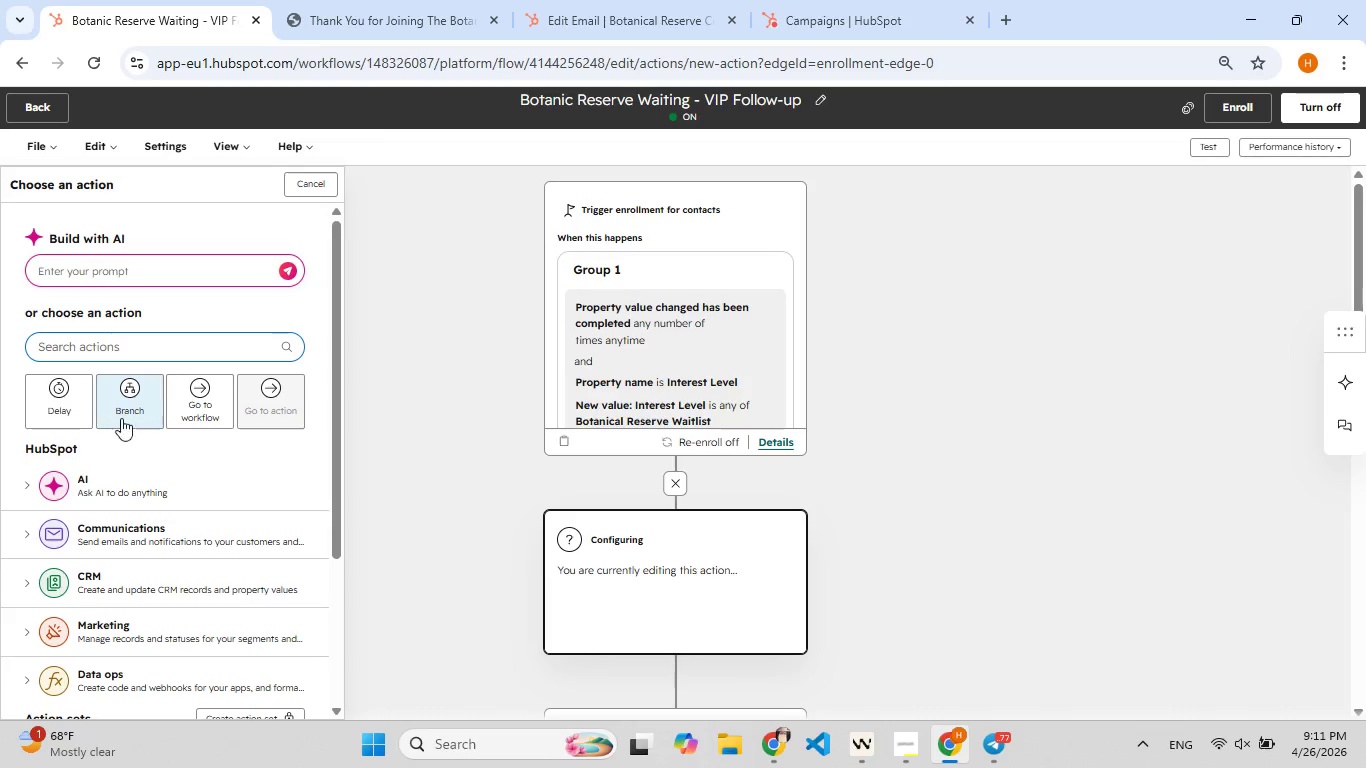 
wait(6.41)
 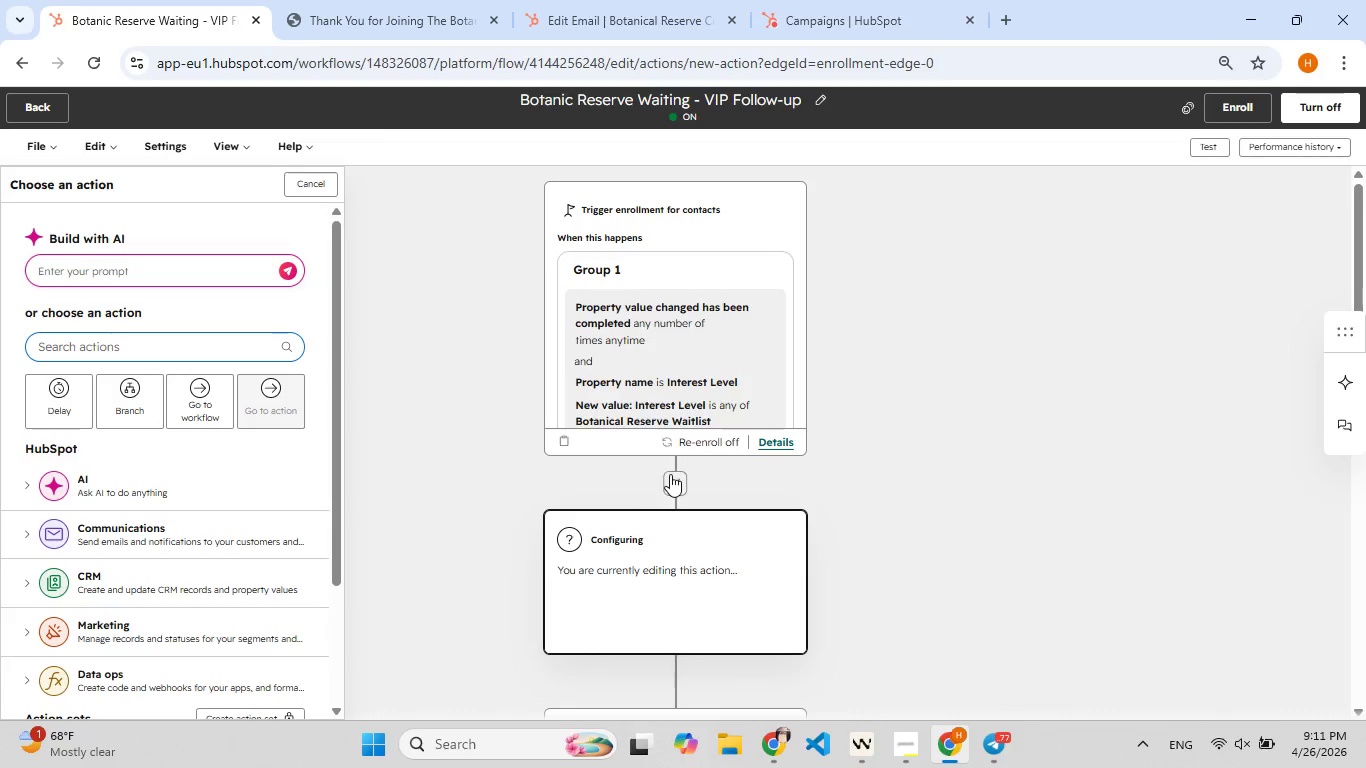 
type(send)
 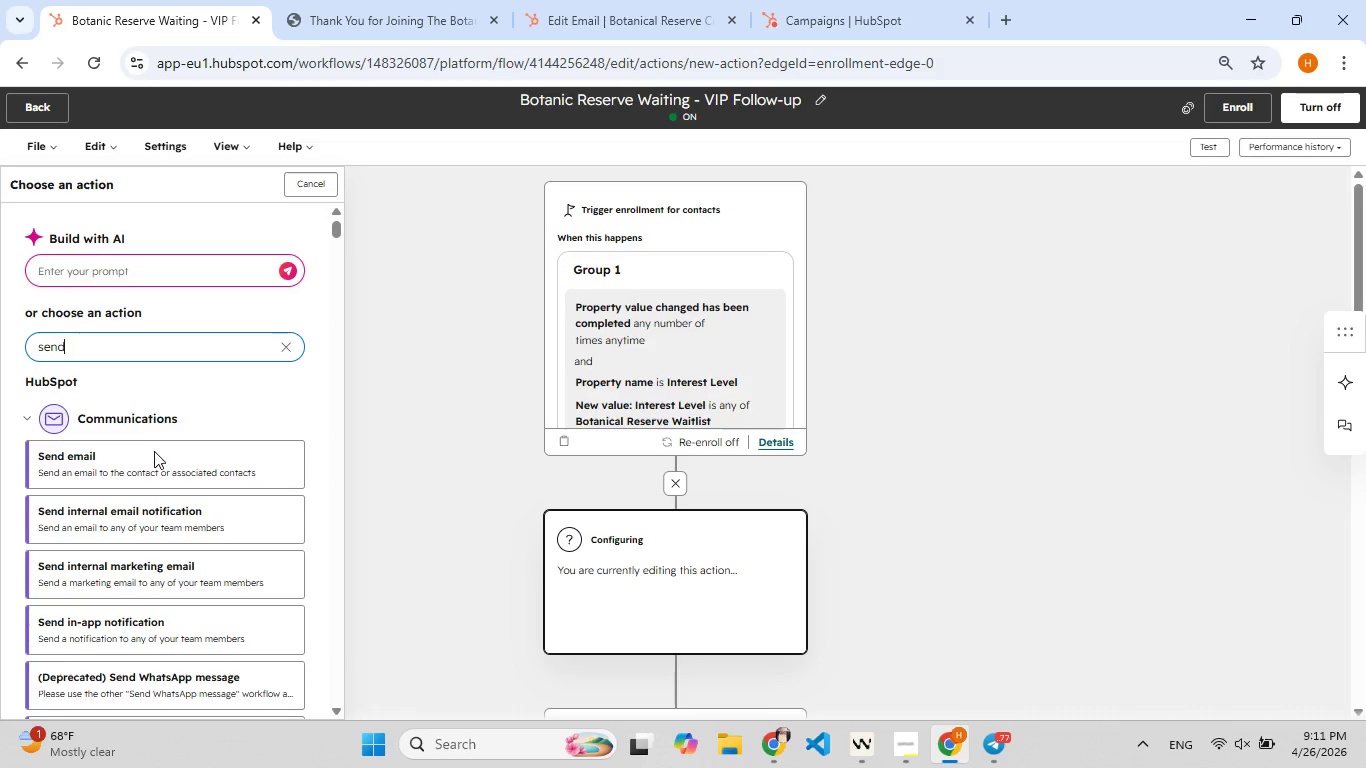 
left_click([162, 465])
 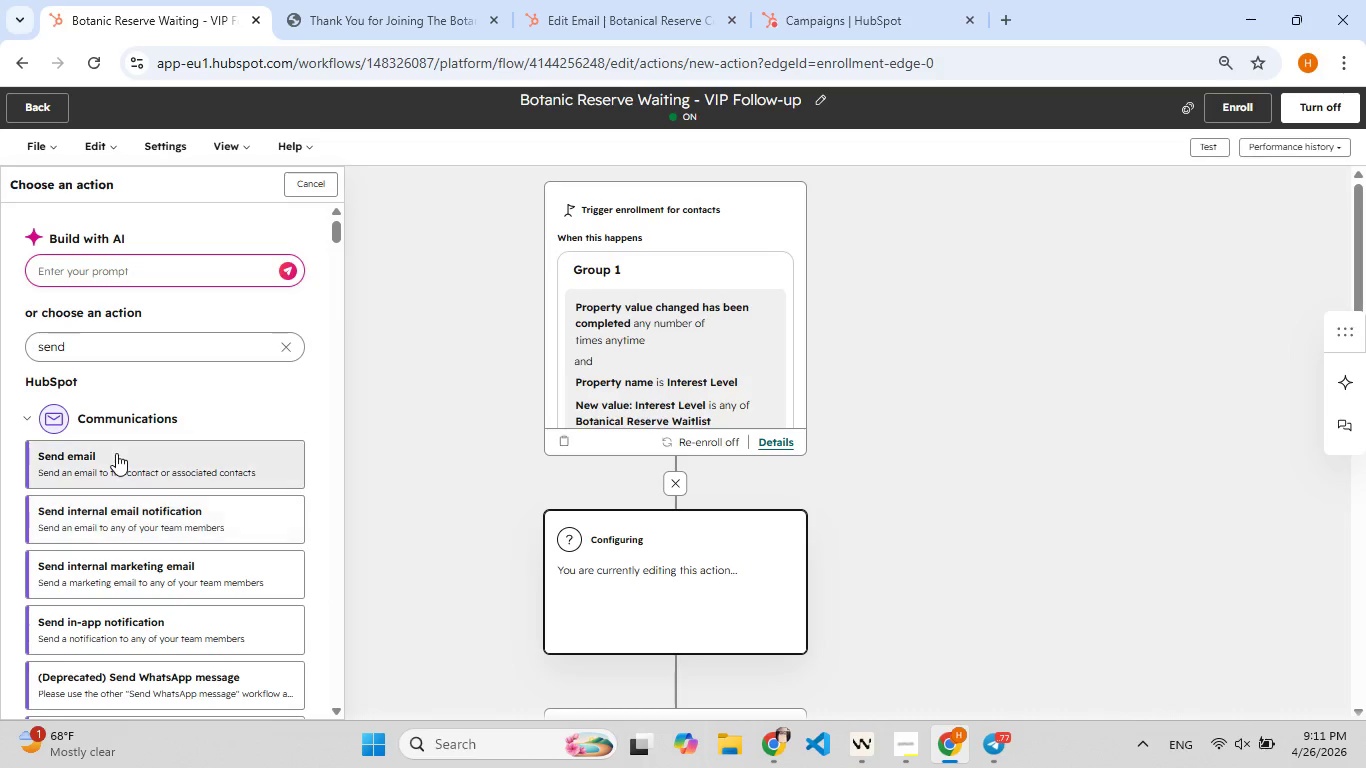 
left_click([114, 455])
 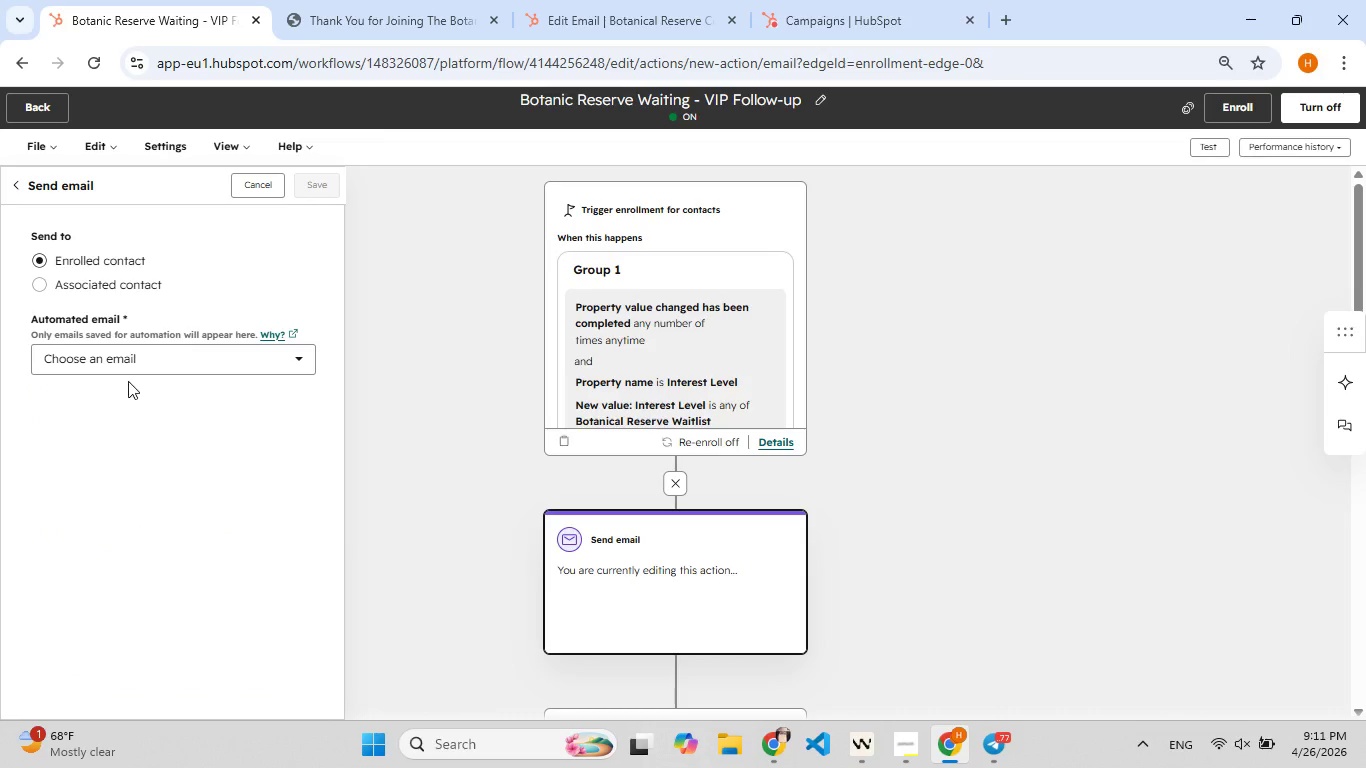 
left_click([132, 355])
 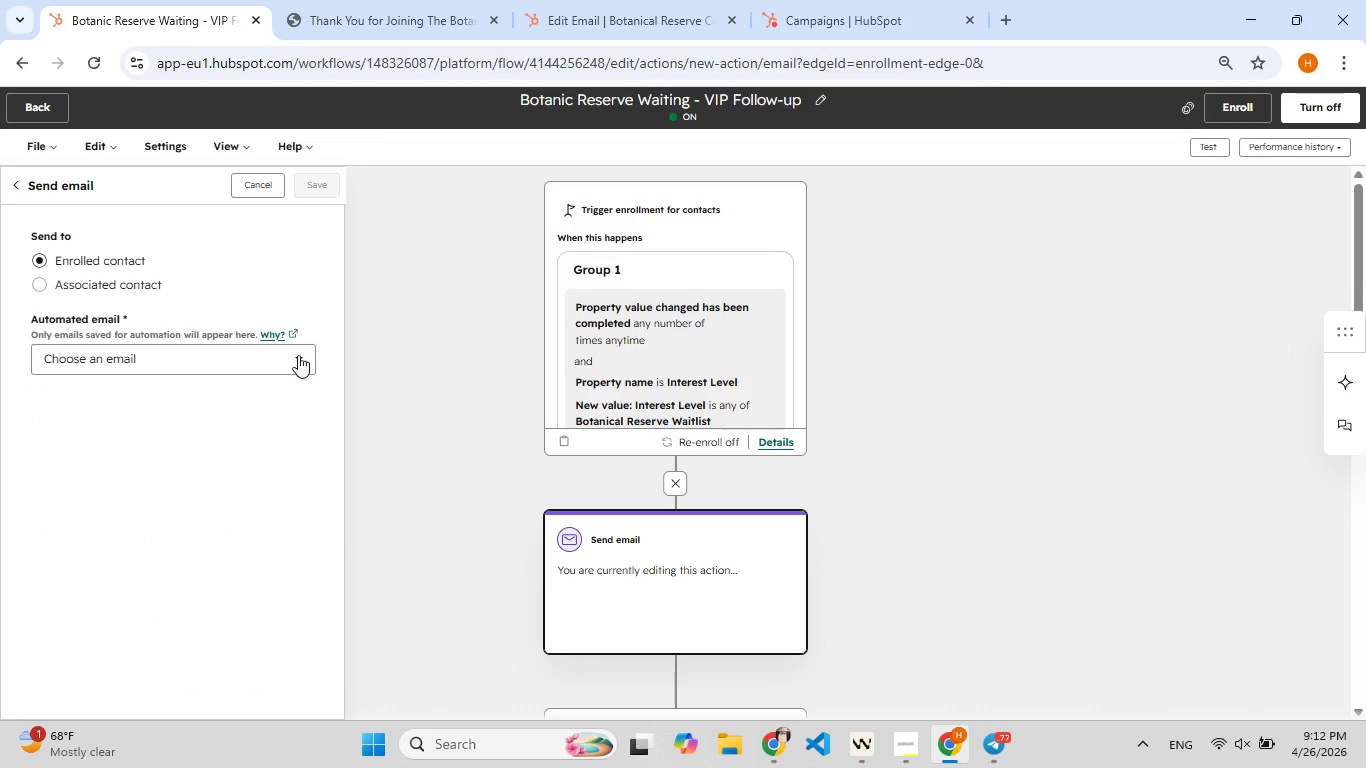 
left_click([288, 359])
 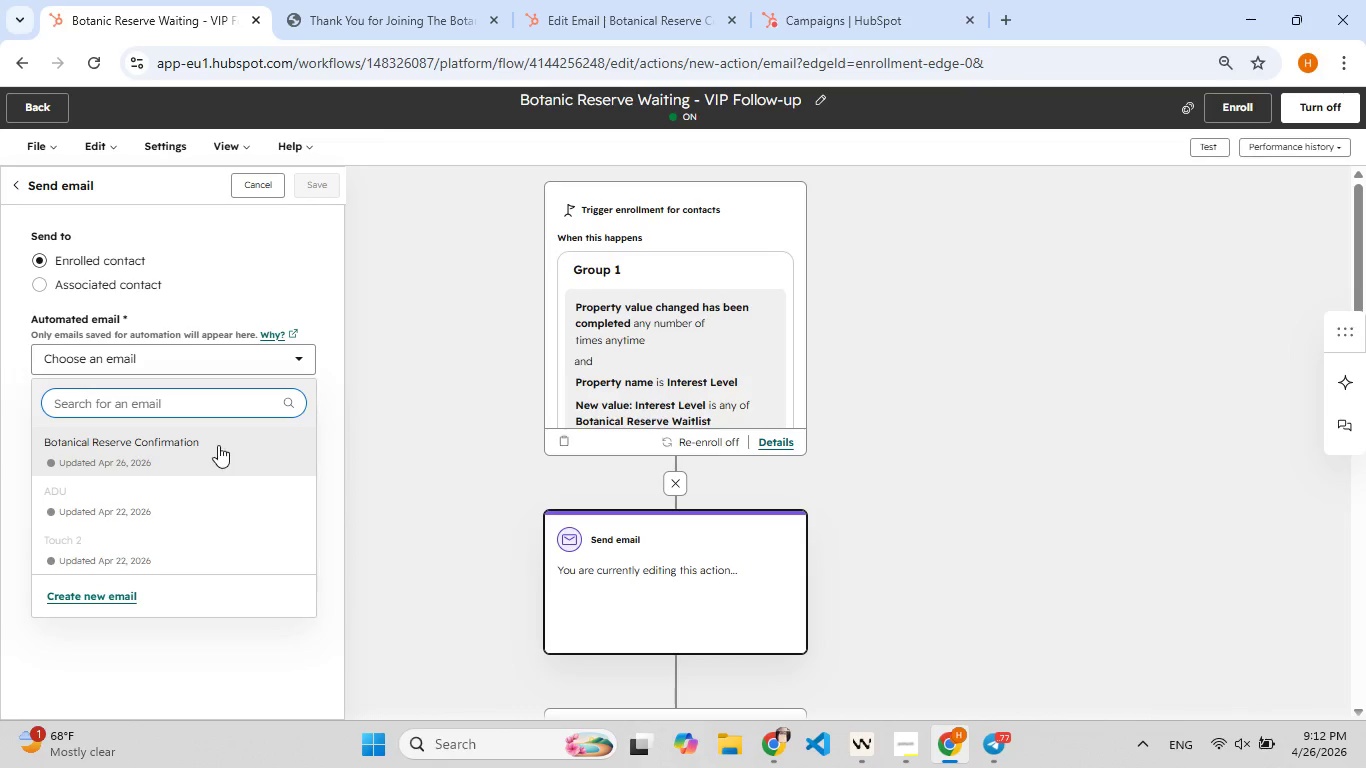 
left_click([192, 463])
 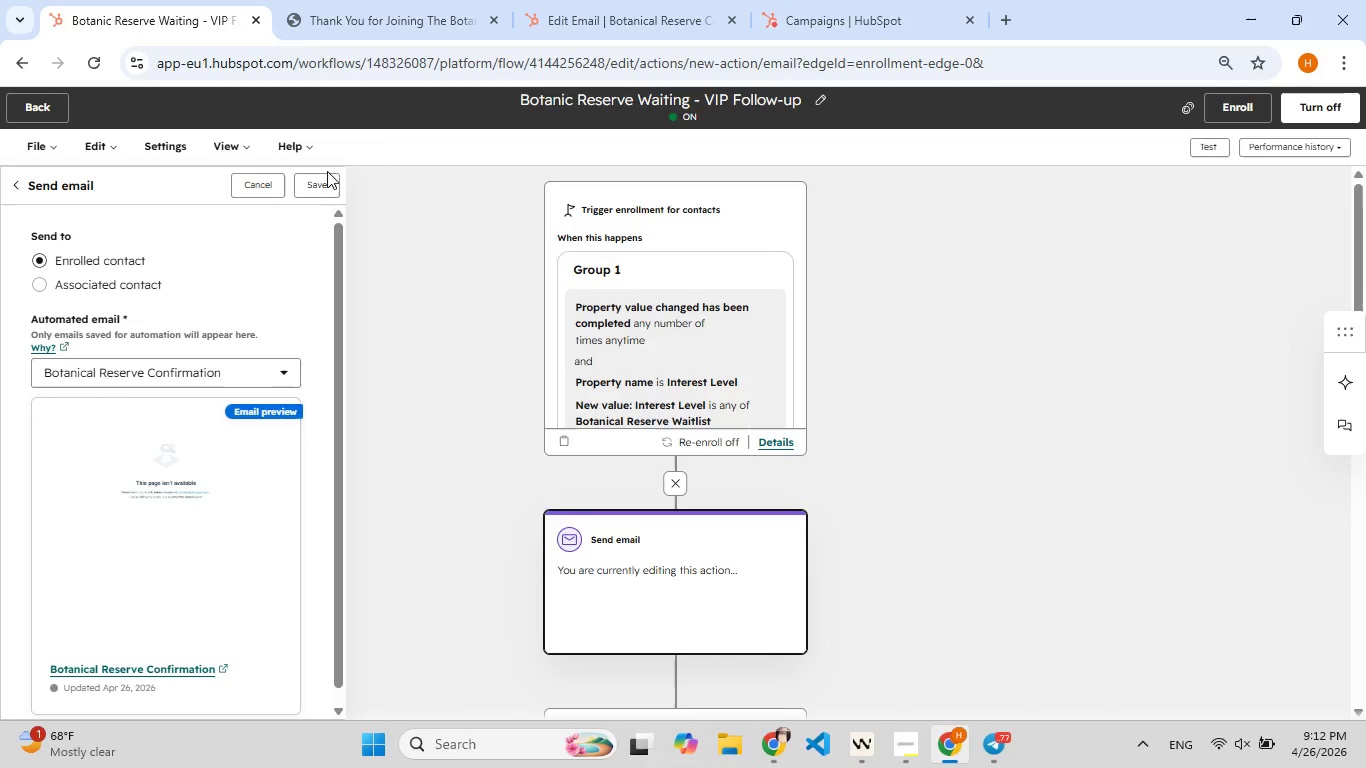 
left_click([325, 181])
 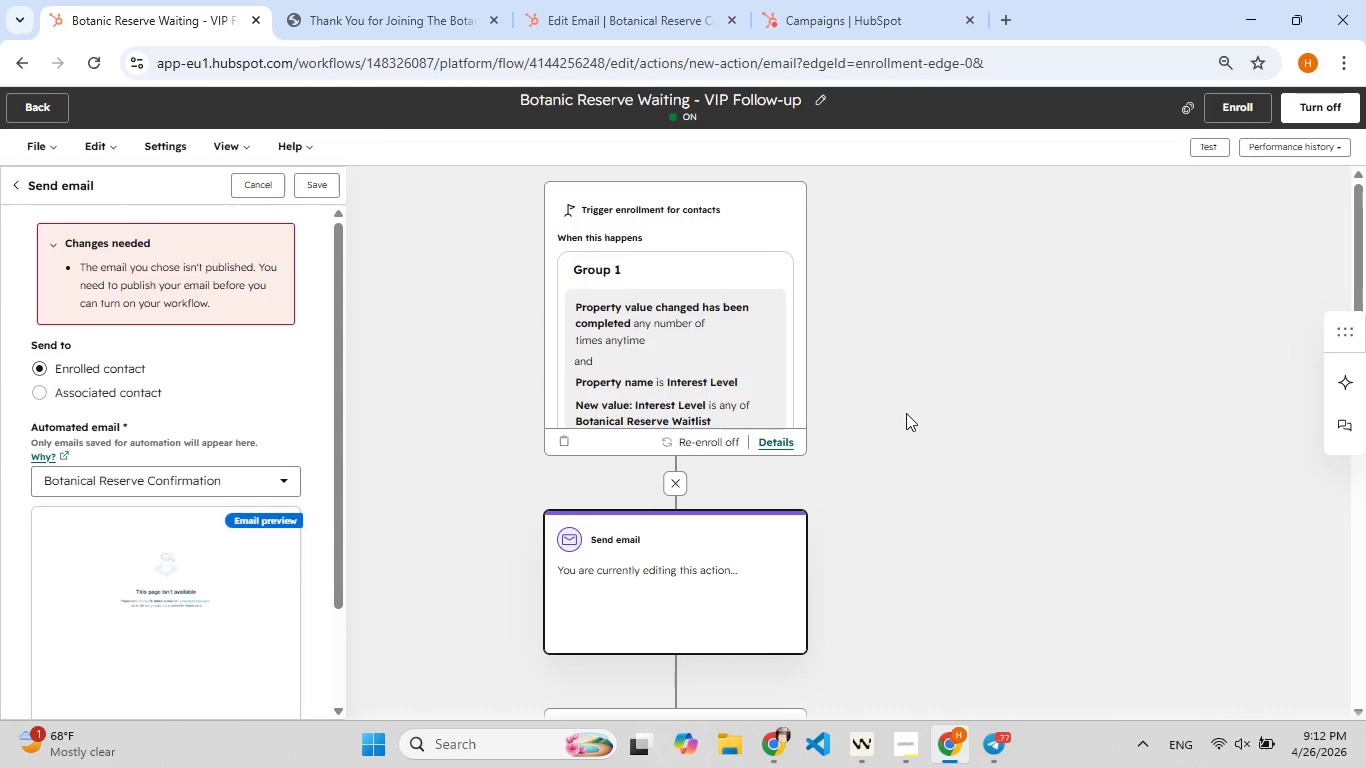 
scroll: coordinate [862, 393], scroll_direction: down, amount: 7.0
 